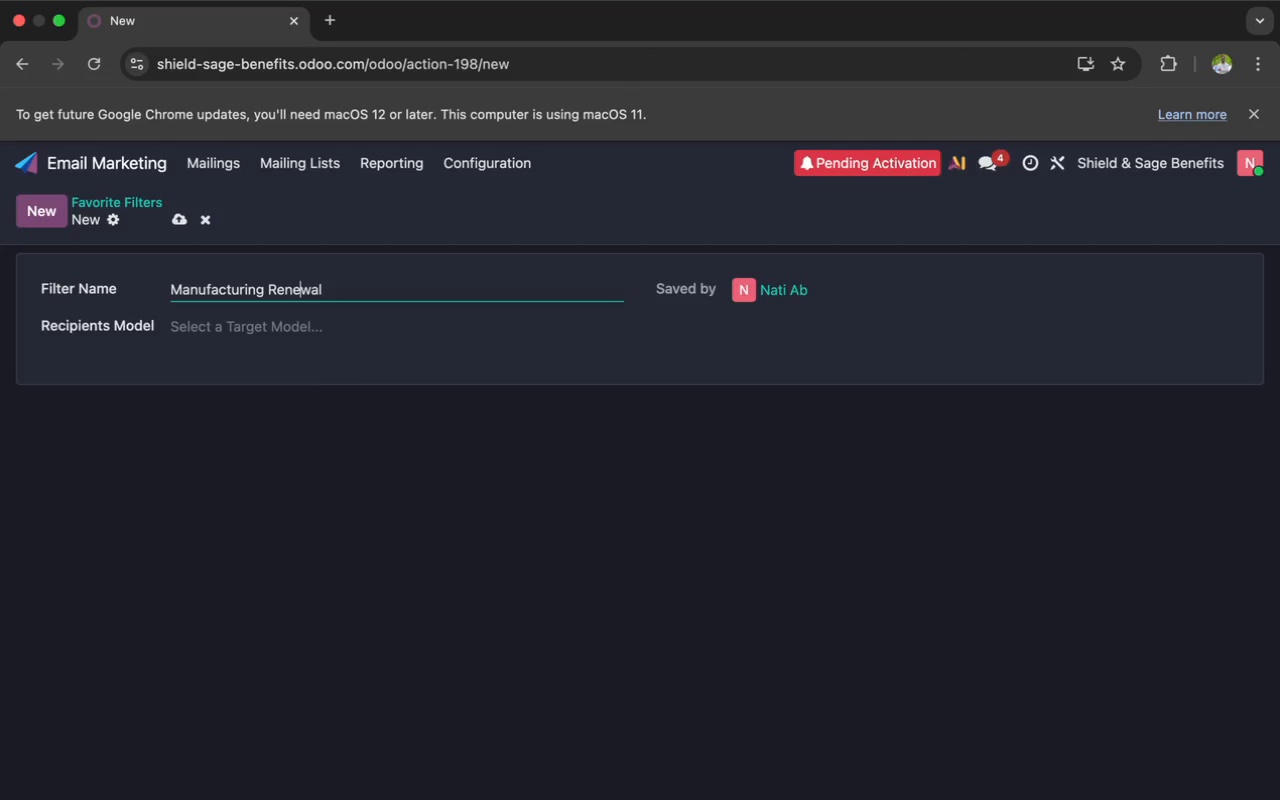 
key(E)
 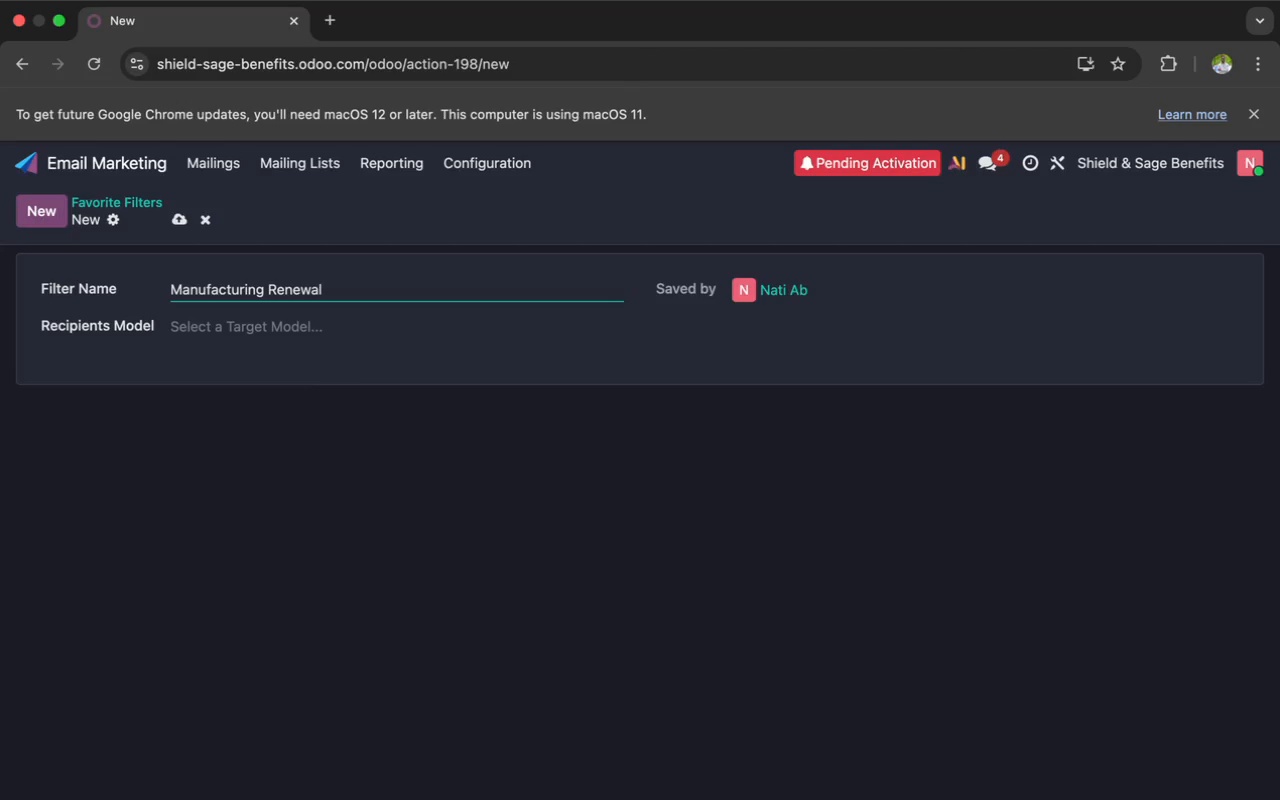 
key(ArrowRight)
 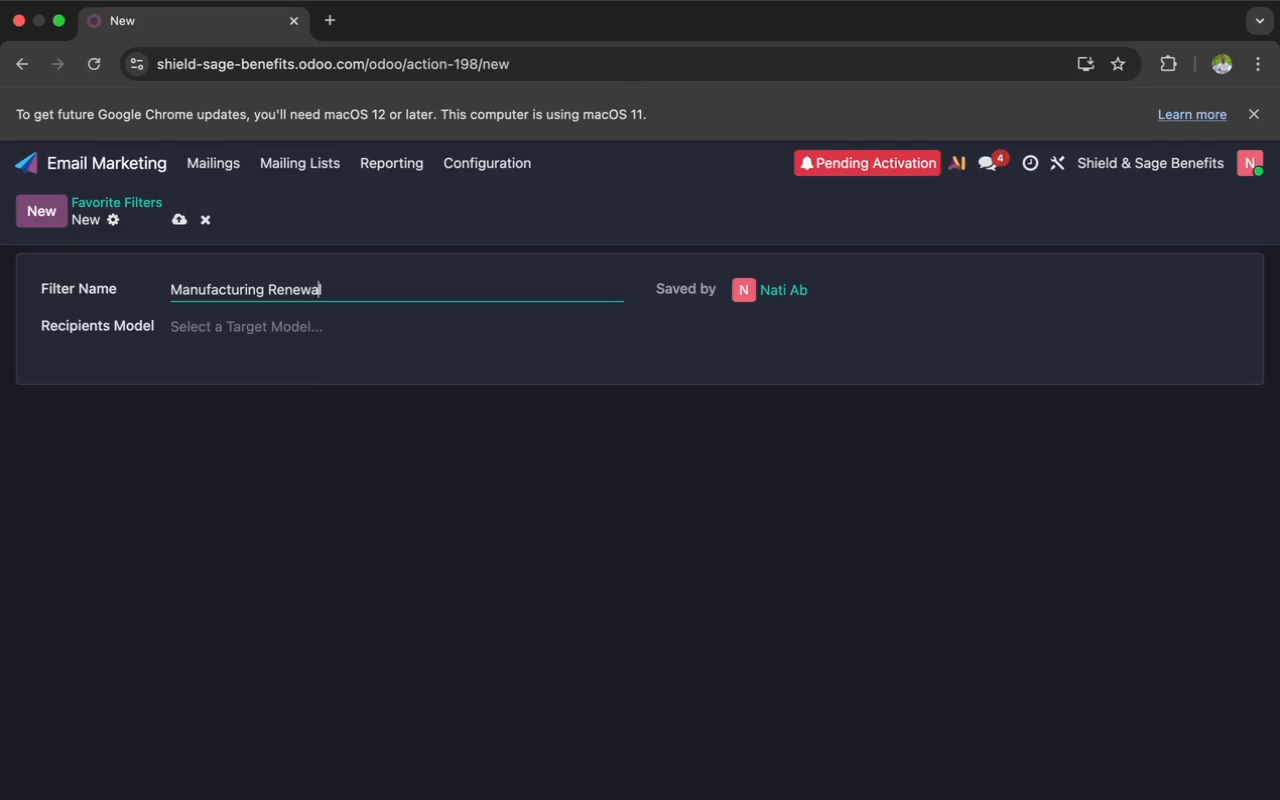 
key(ArrowRight)
 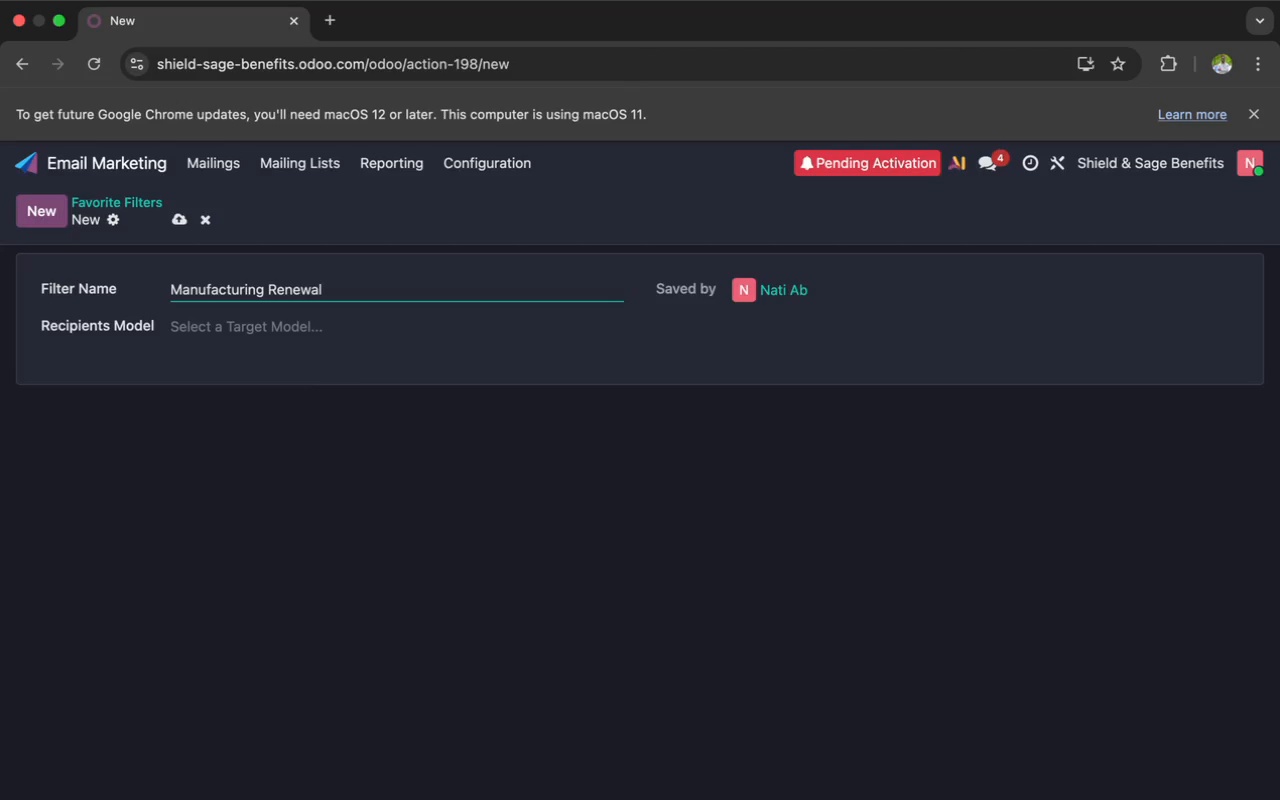 
key(ArrowRight)
 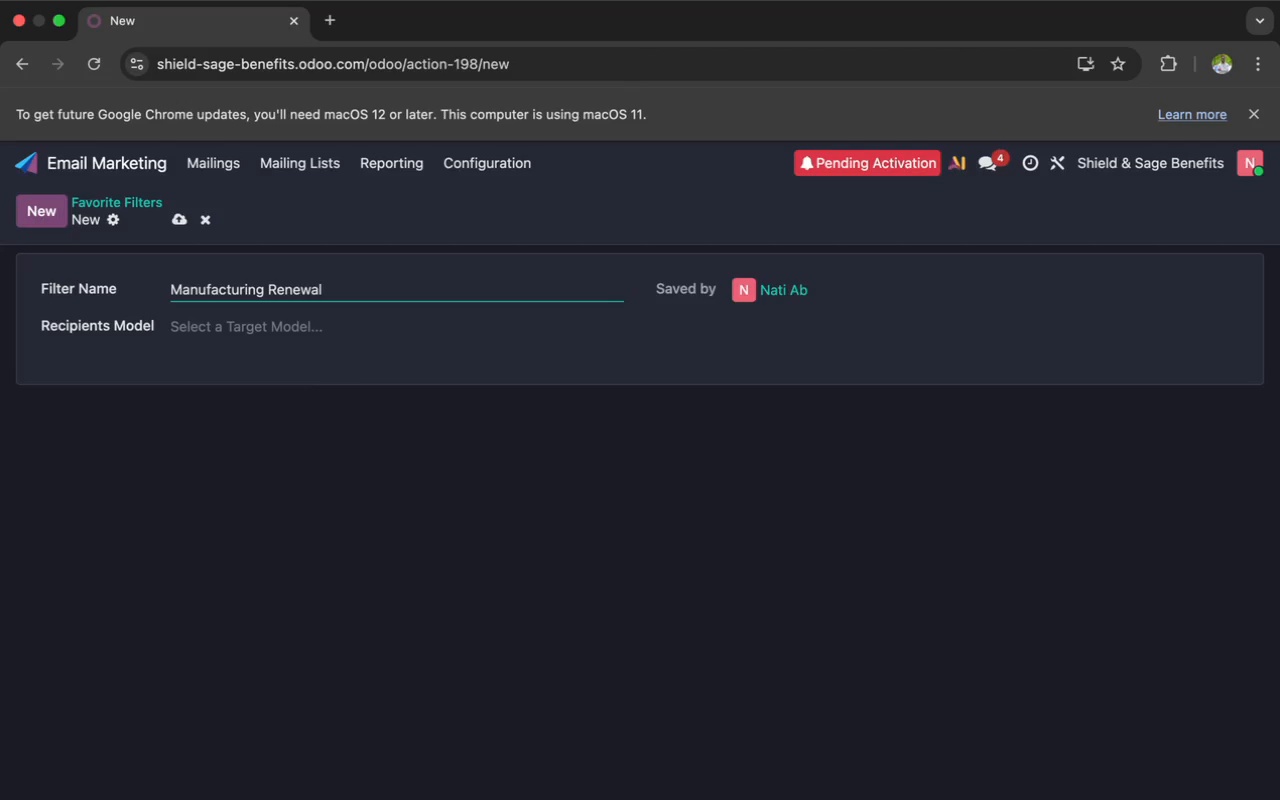 
key(Space)
 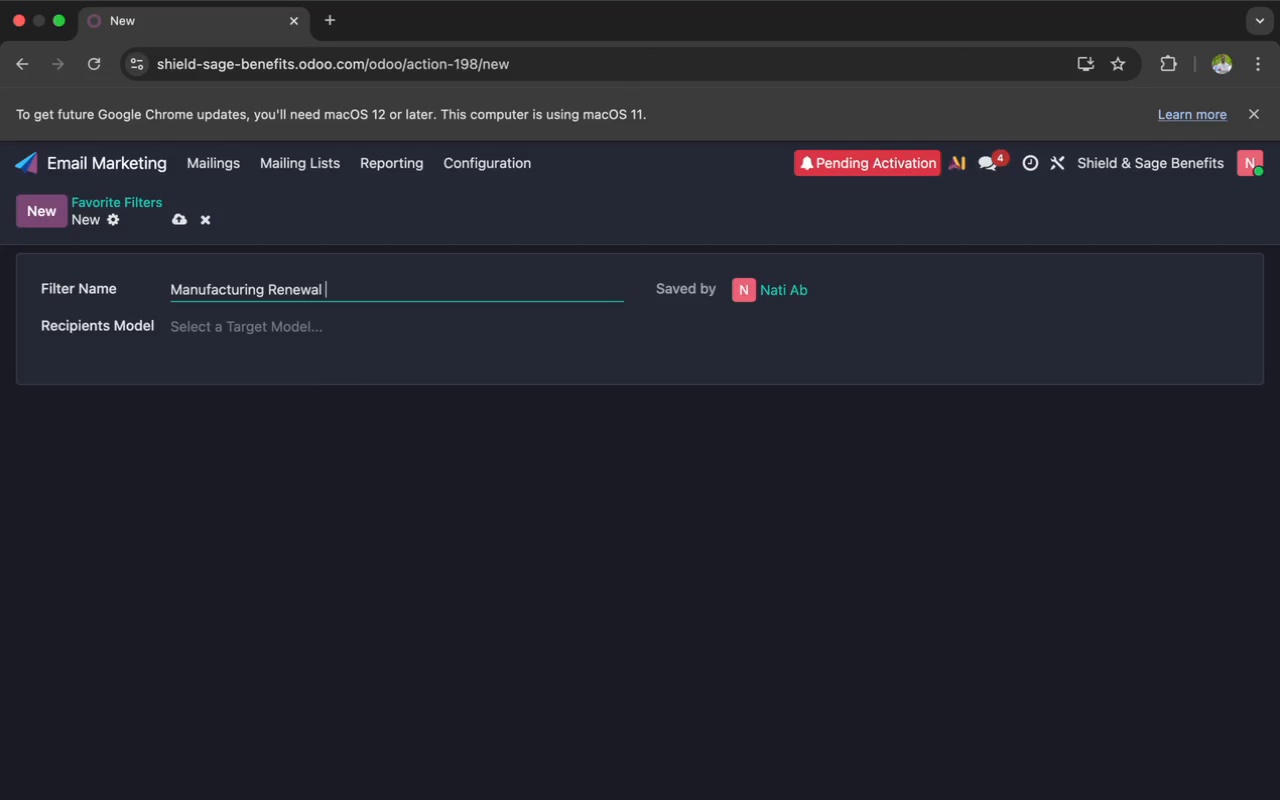 
type(segment)
 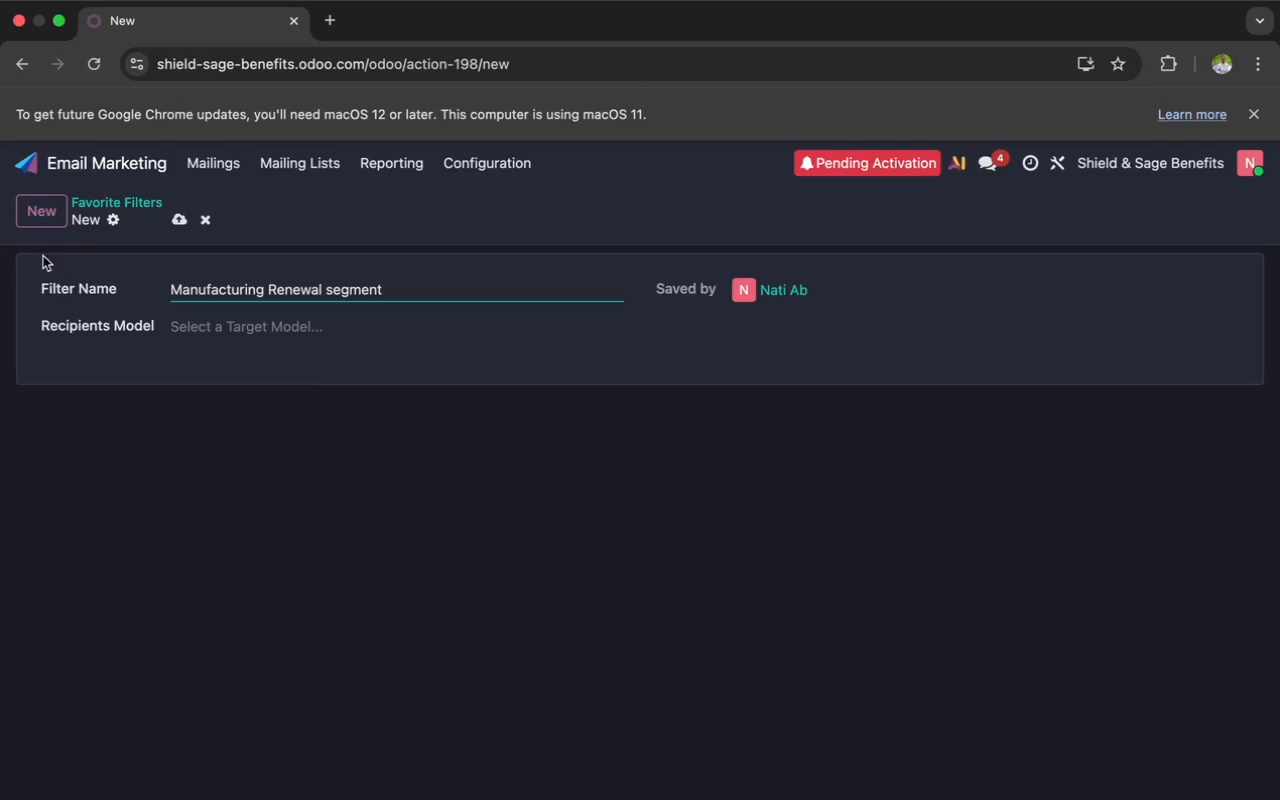 
left_click([193, 323])
 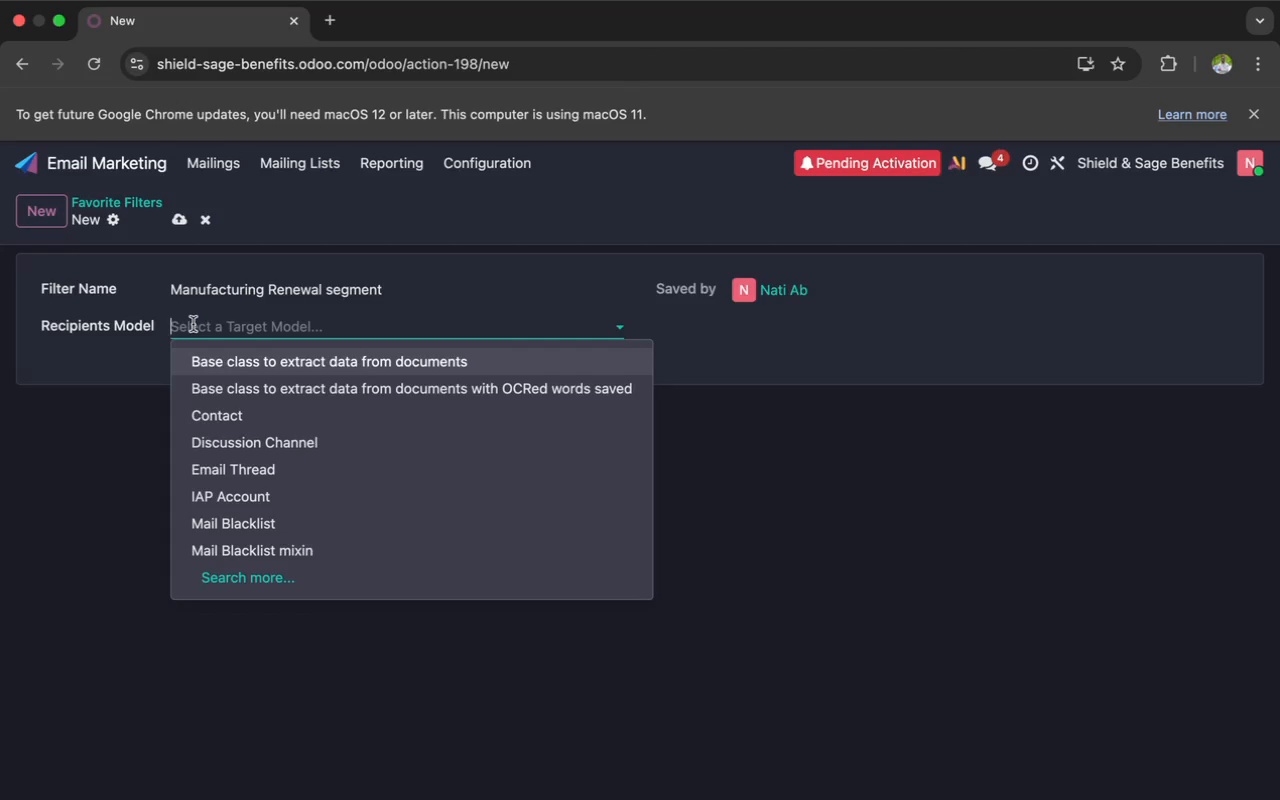 
wait(6.17)
 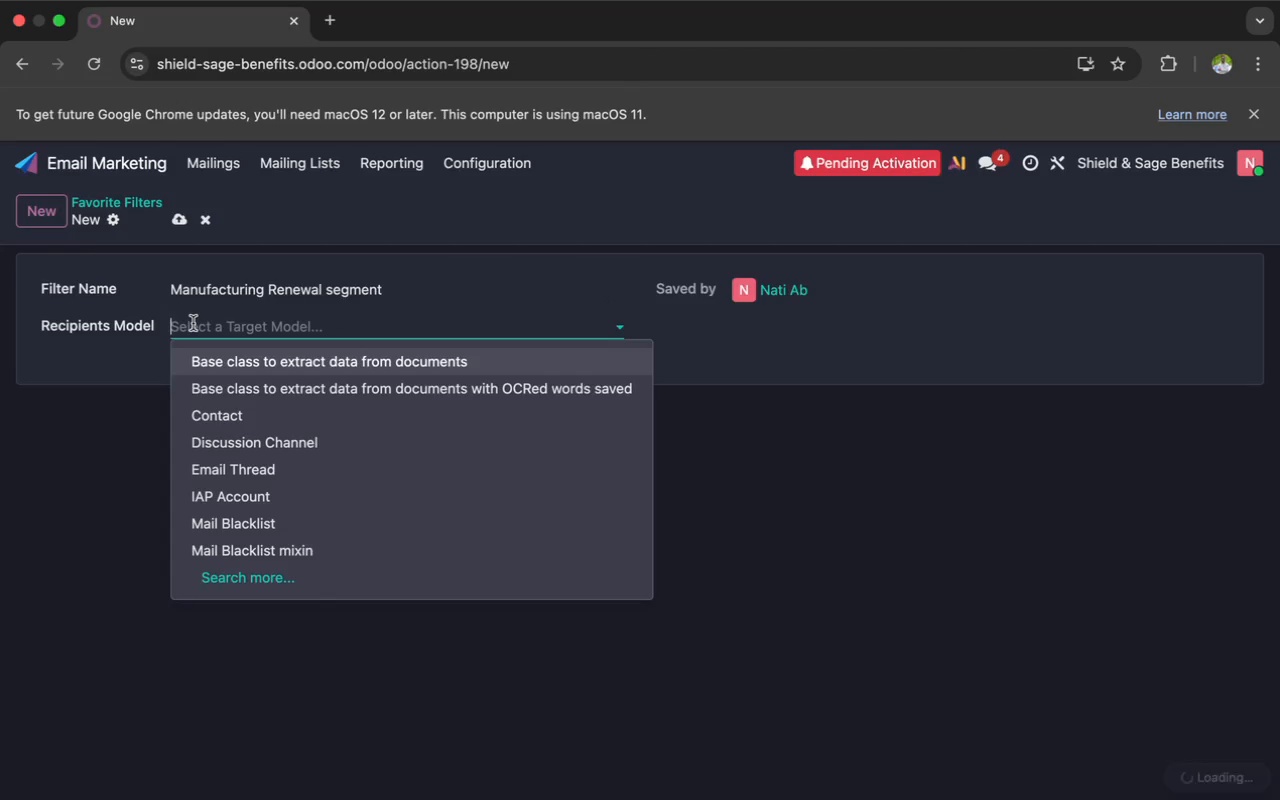 
type(ma)
 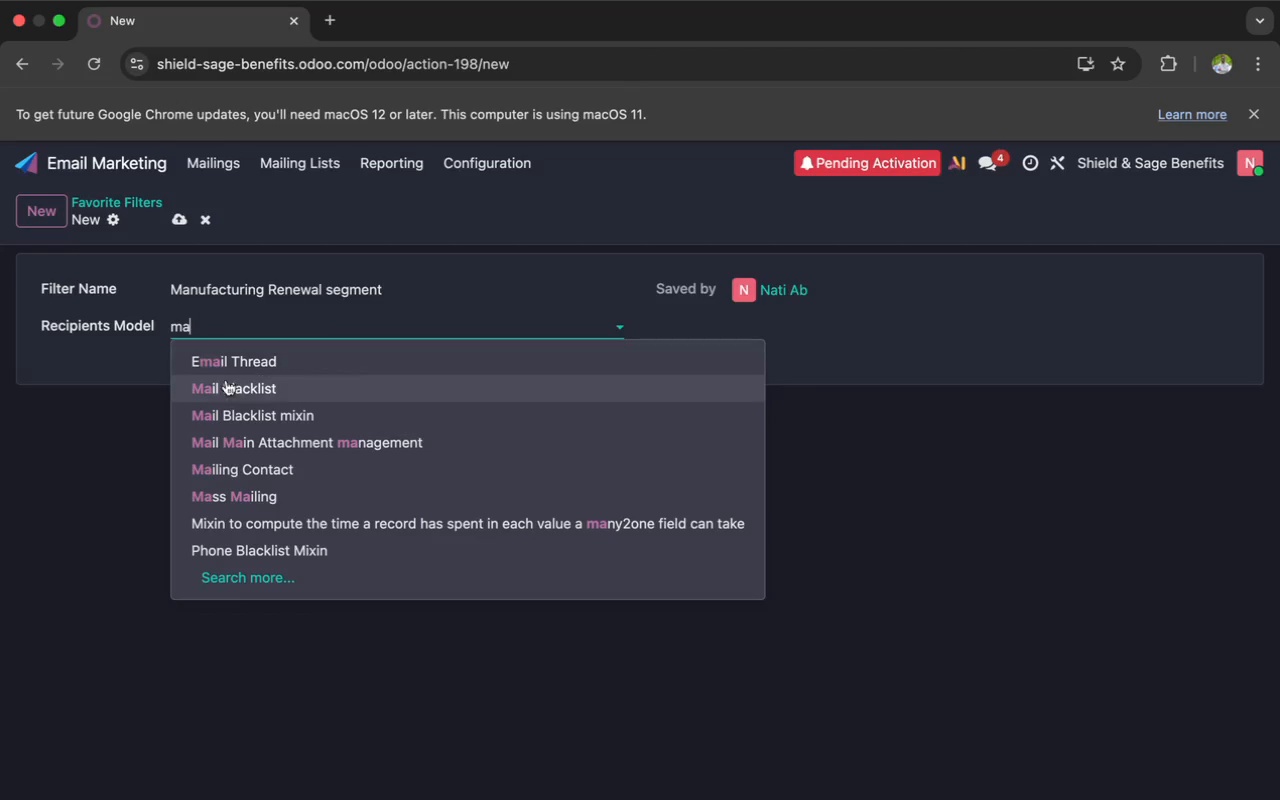 
left_click([232, 470])
 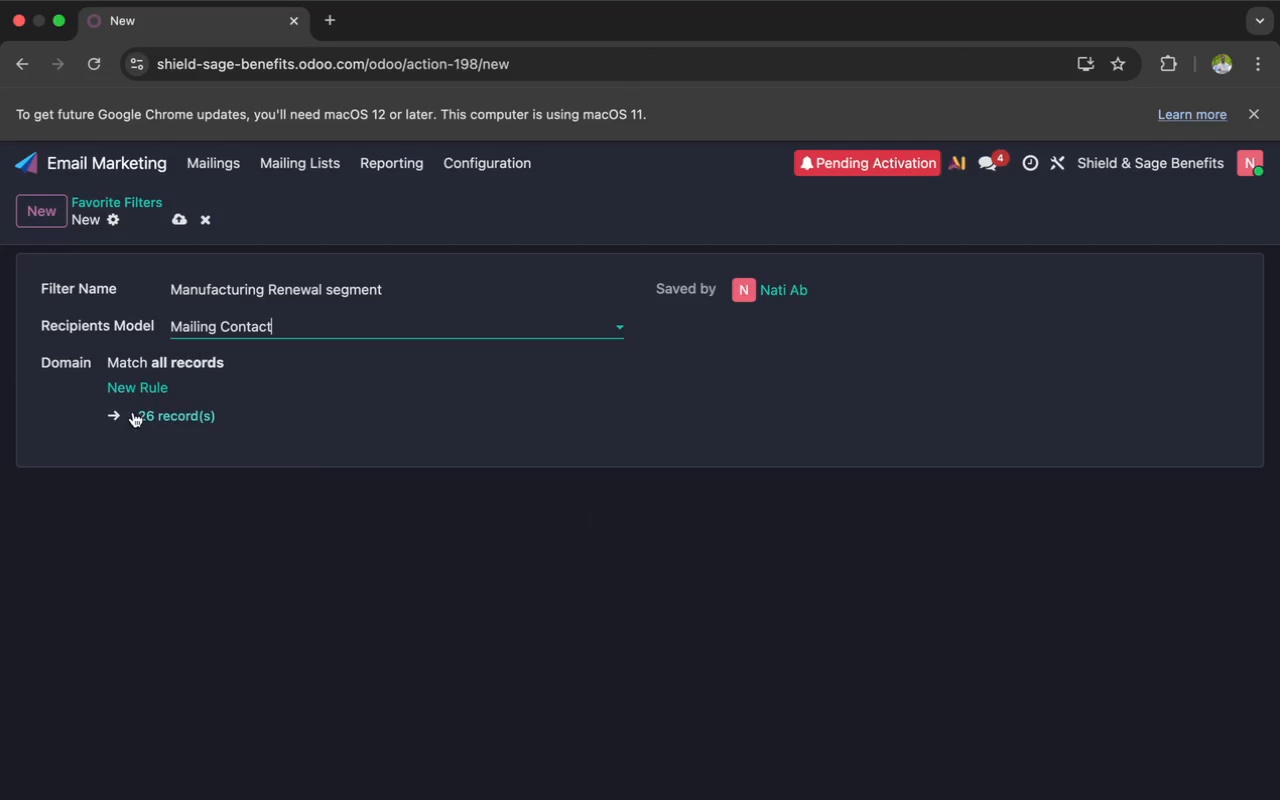 
left_click([112, 390])
 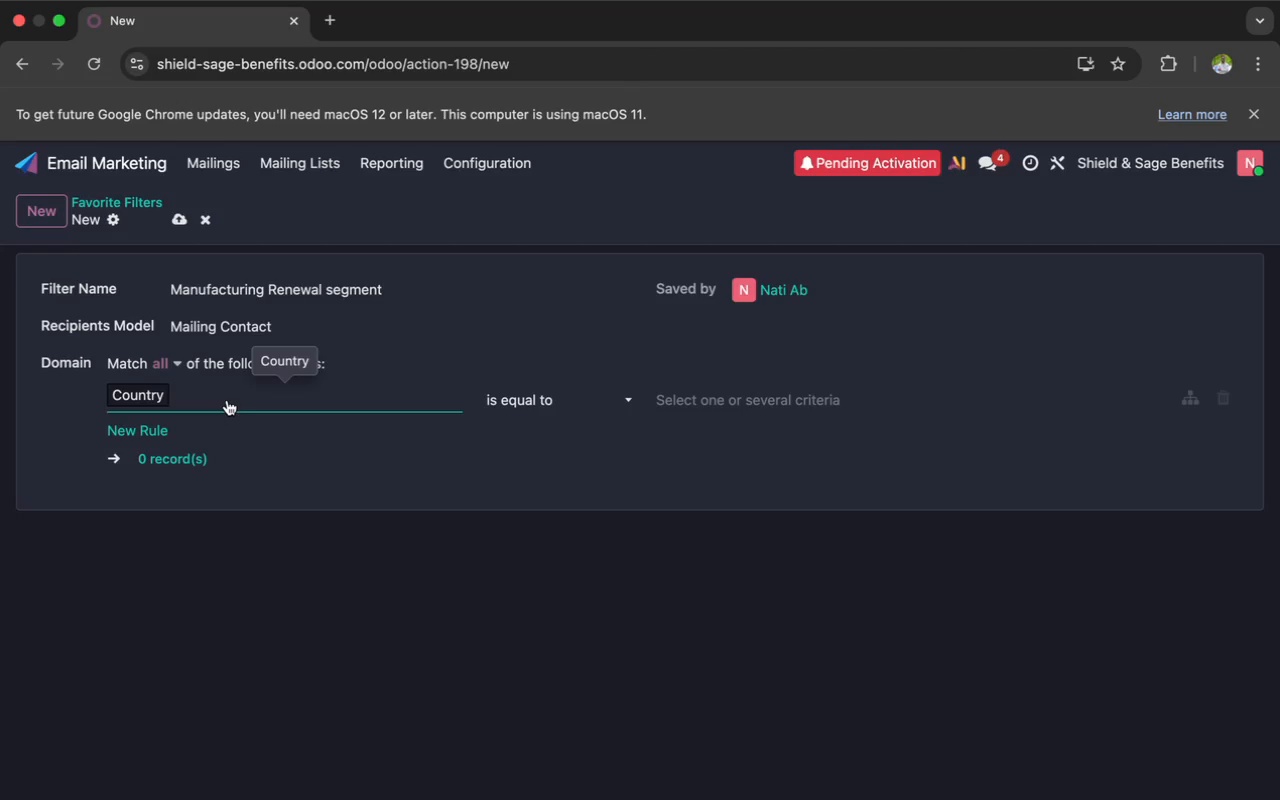 
wait(15.27)
 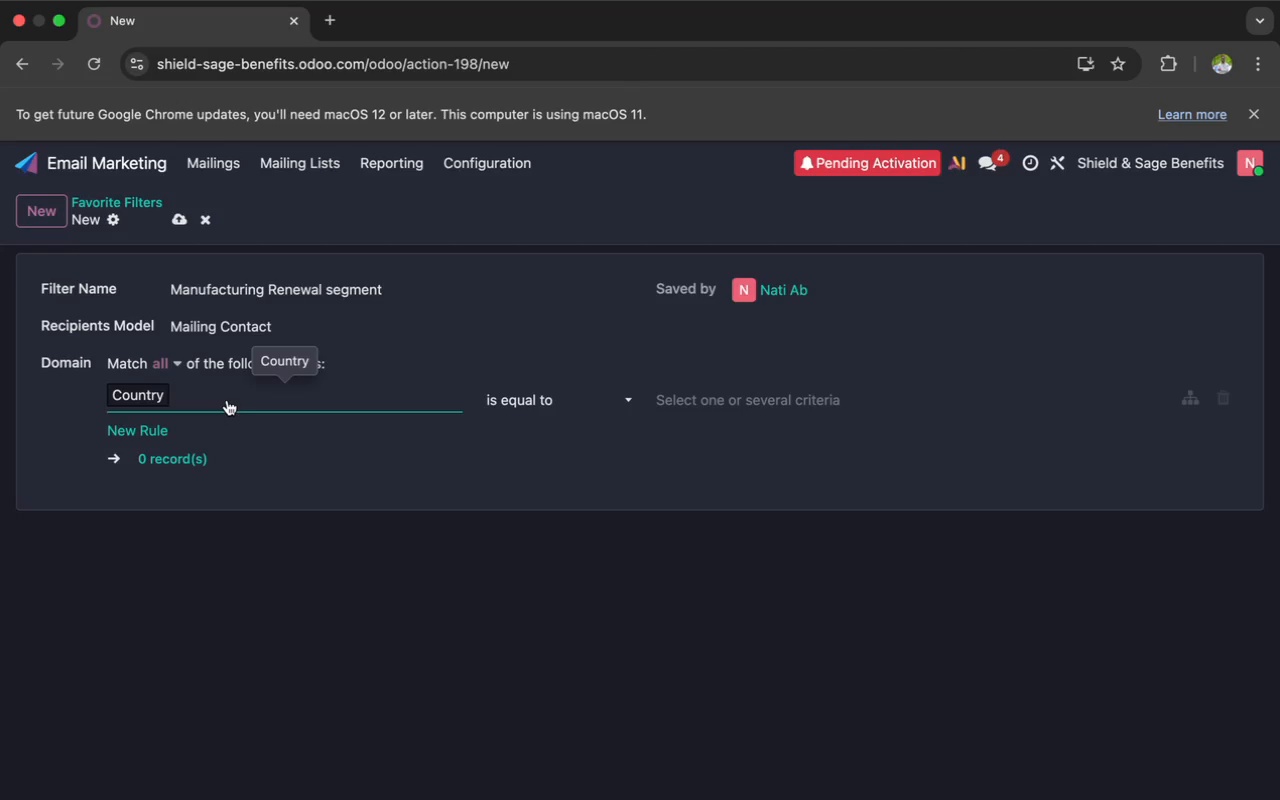 
left_click([178, 400])
 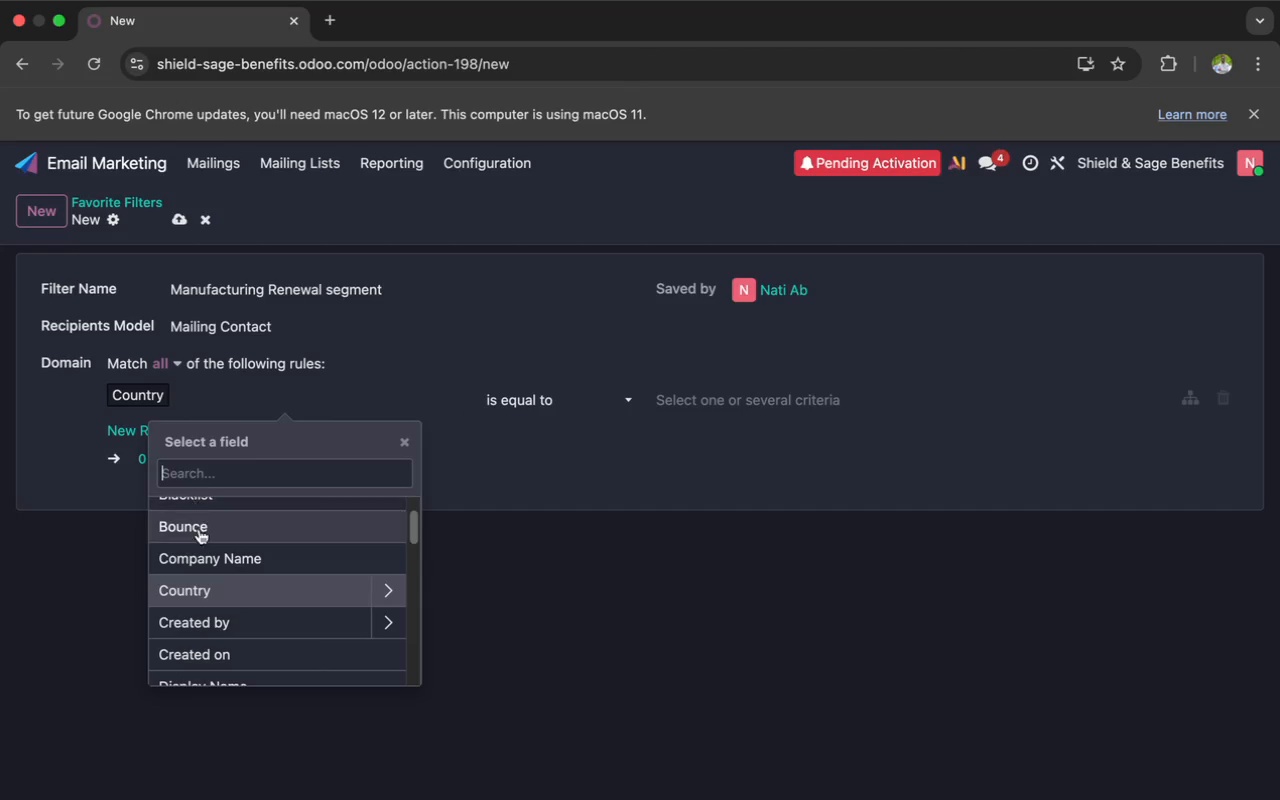 
scroll: coordinate [205, 569], scroll_direction: down, amount: 26.0
 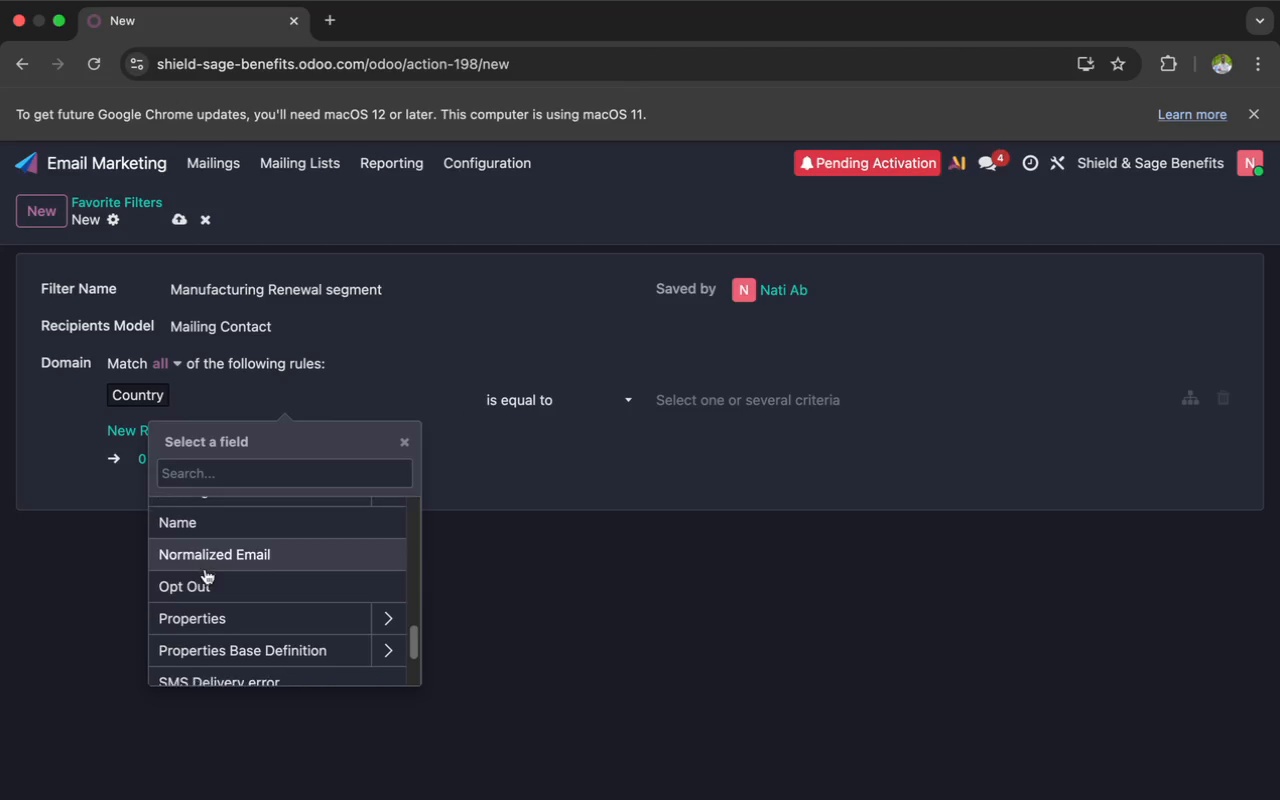 
left_click([205, 569])
 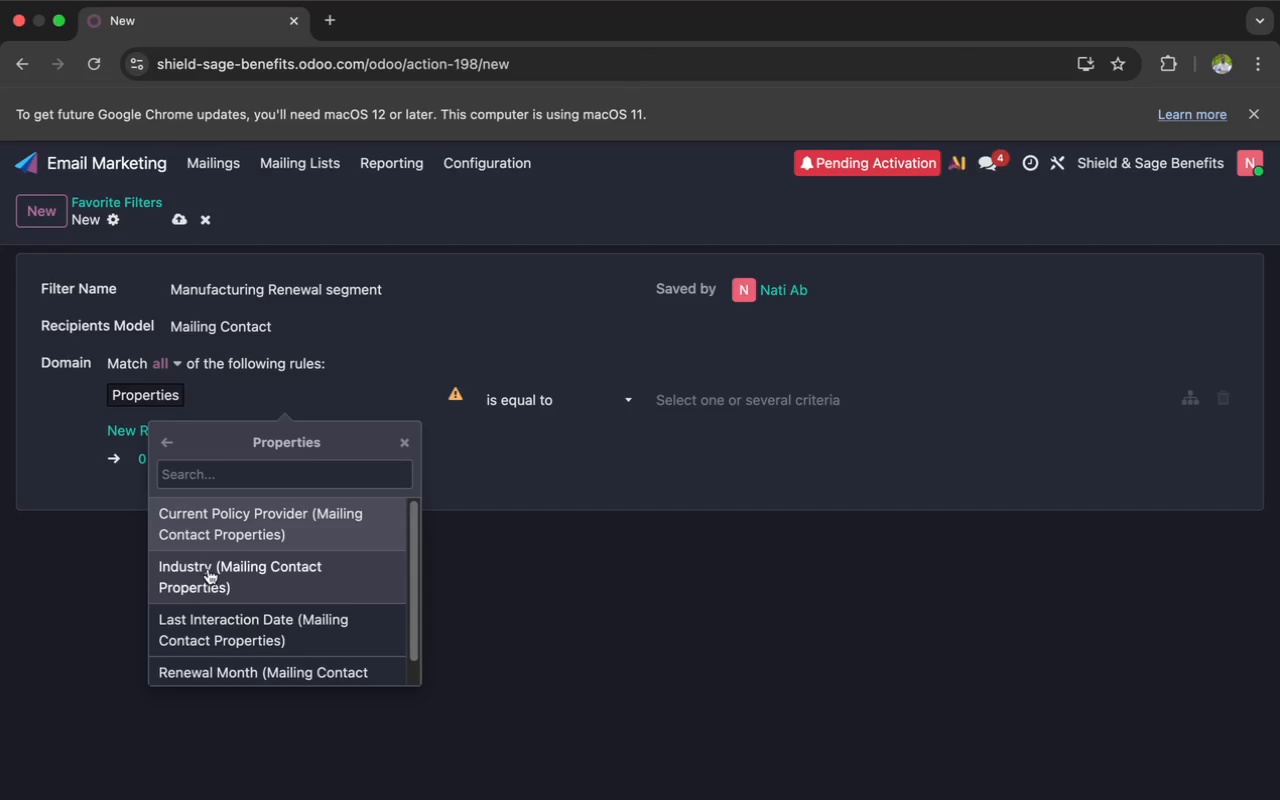 
left_click([224, 572])
 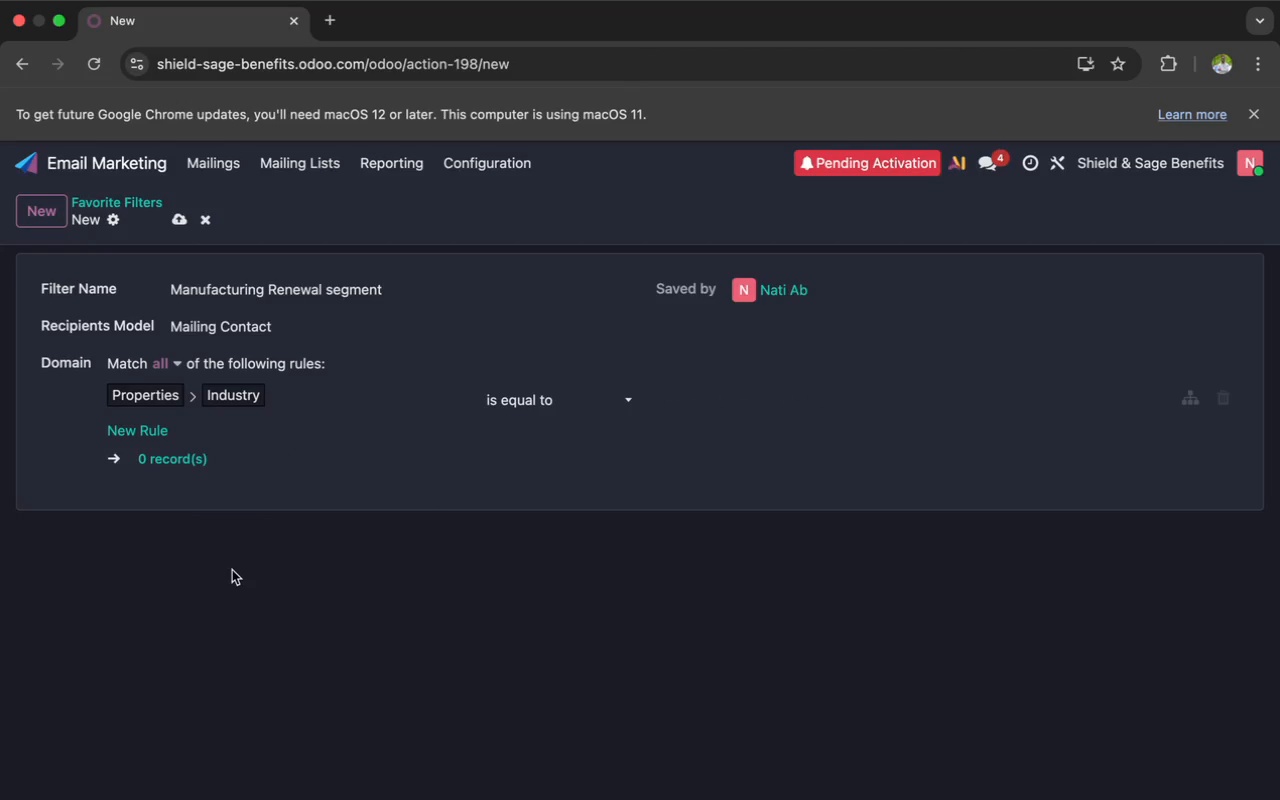 
wait(5.3)
 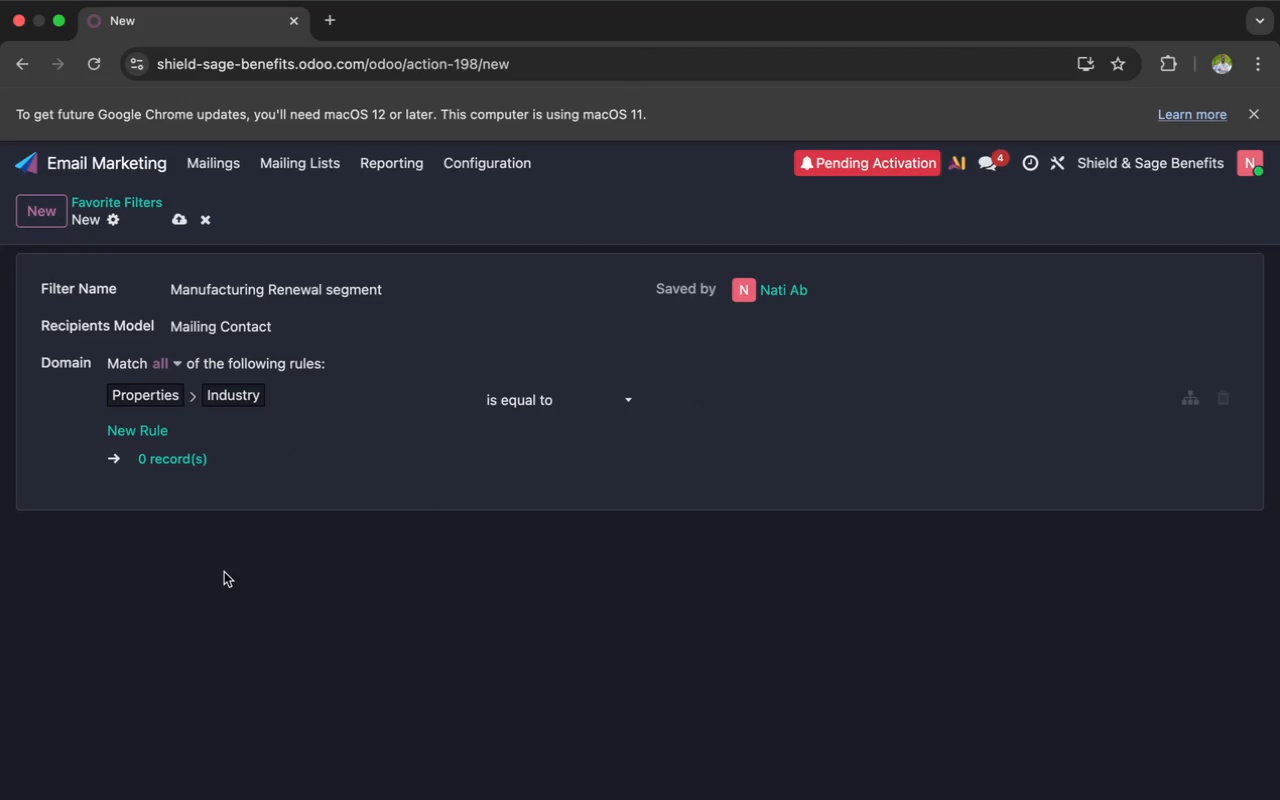 
left_click([520, 392])
 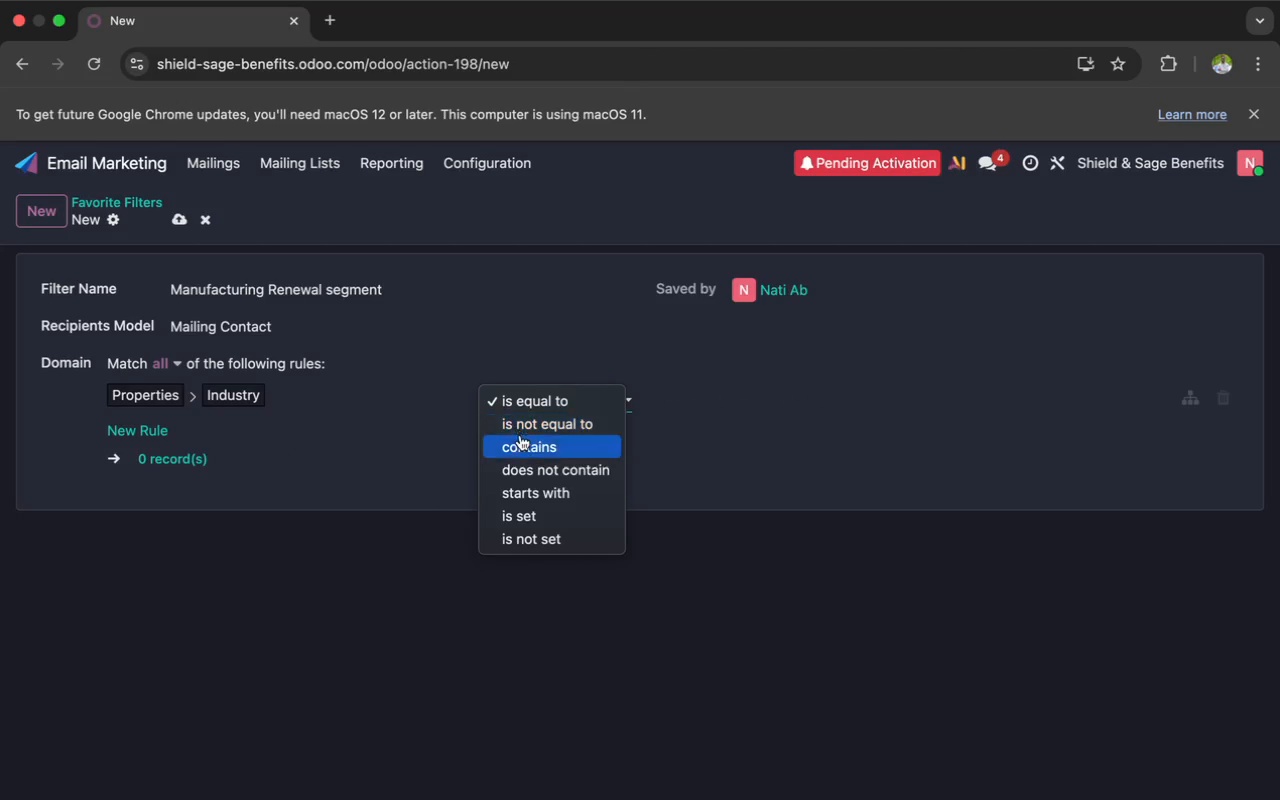 
left_click([522, 445])
 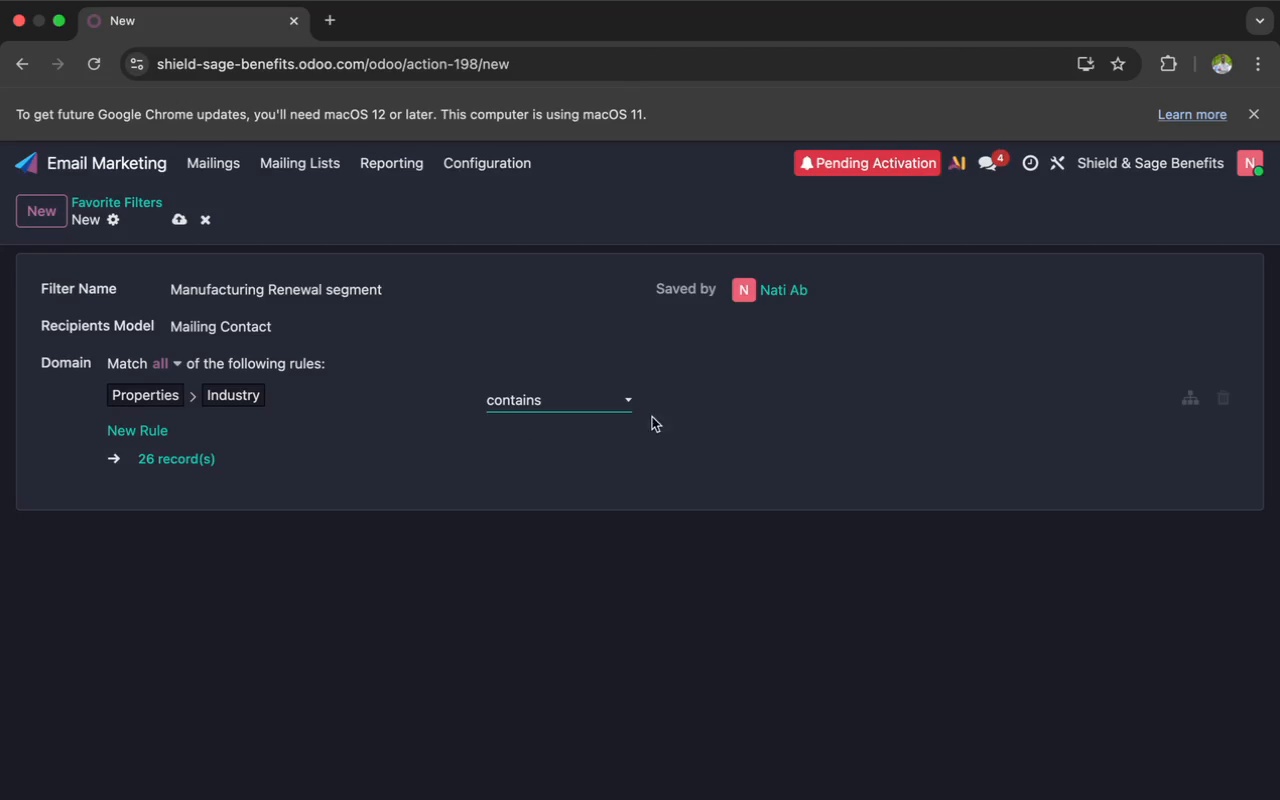 
left_click([683, 403])
 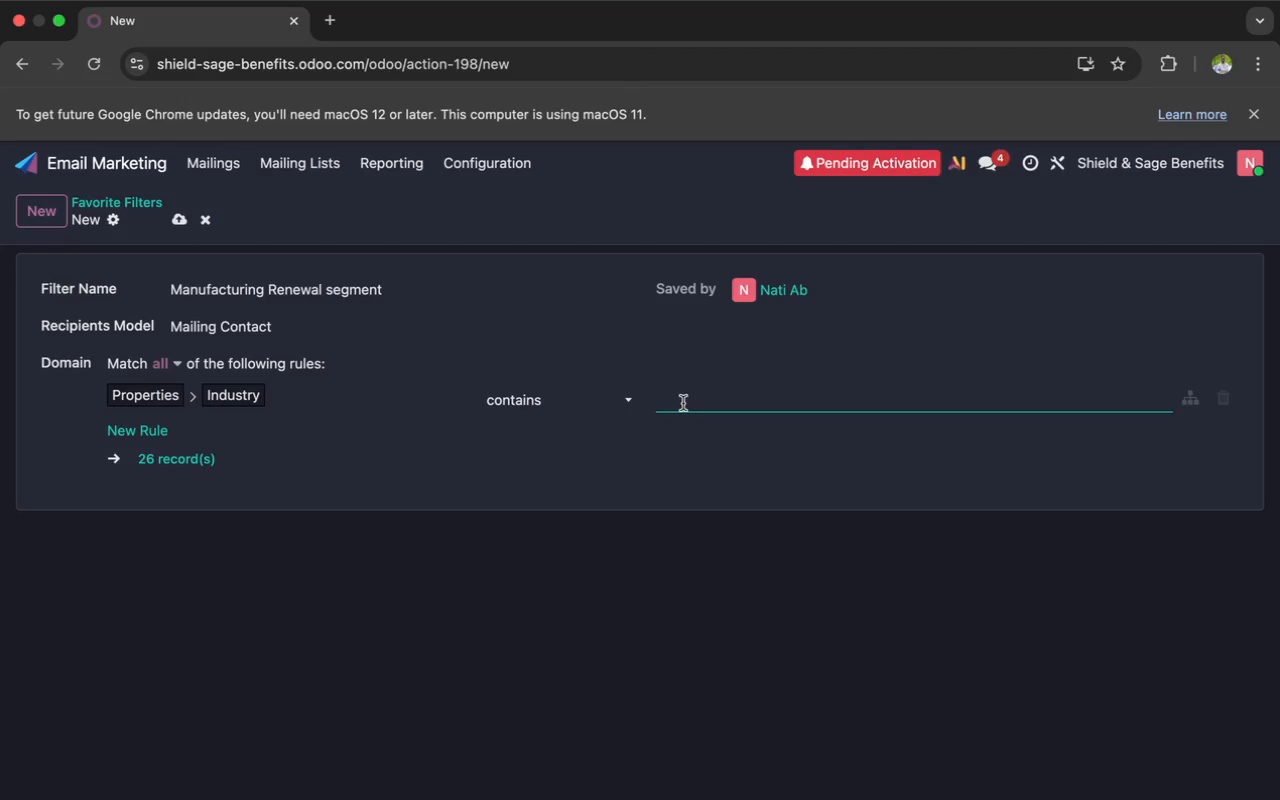 
type(Man)
 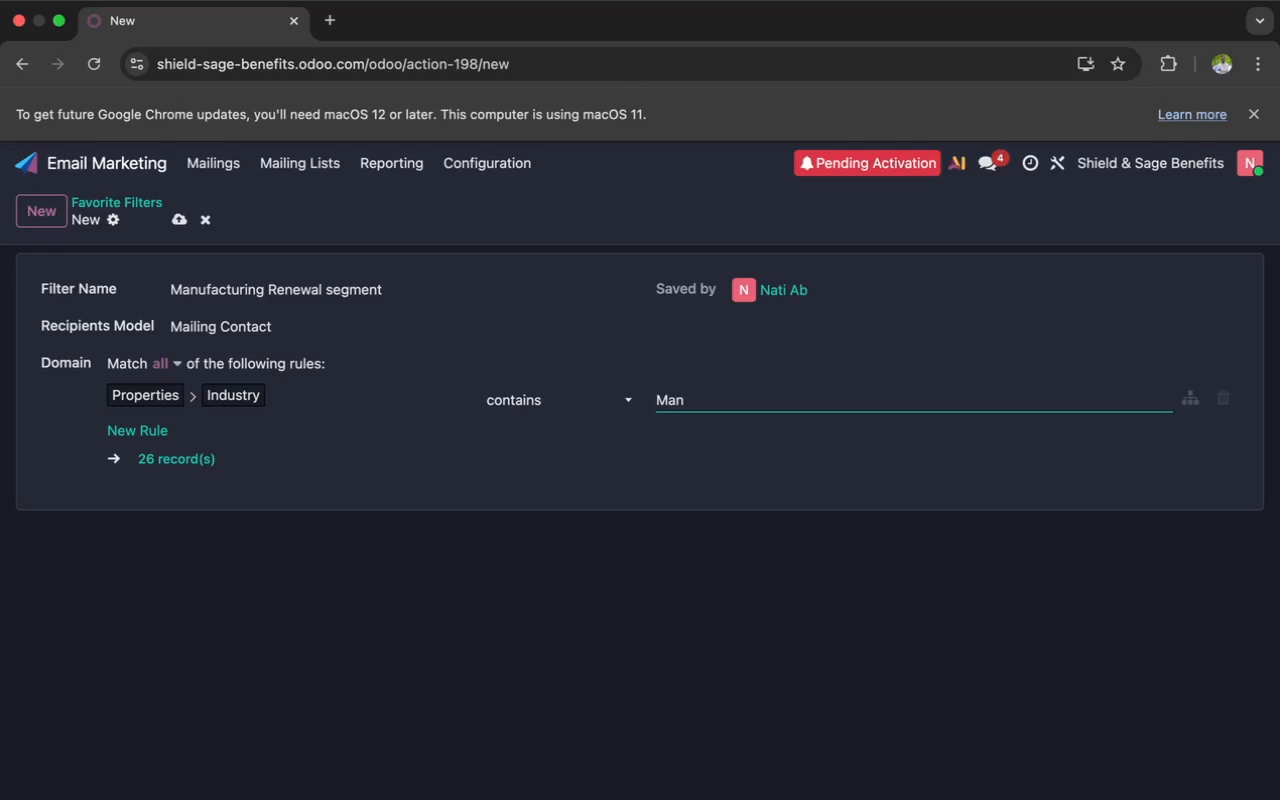 
type(ufactu)
 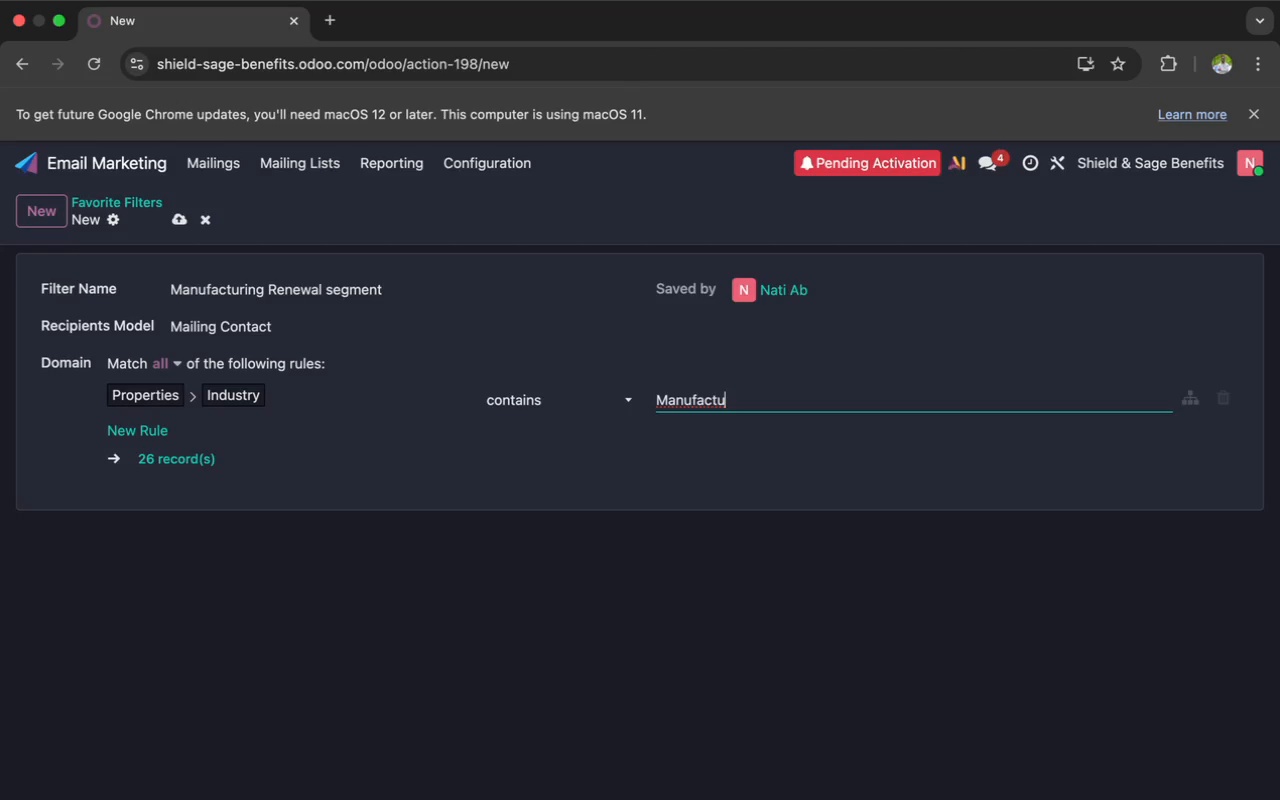 
type(ring)
 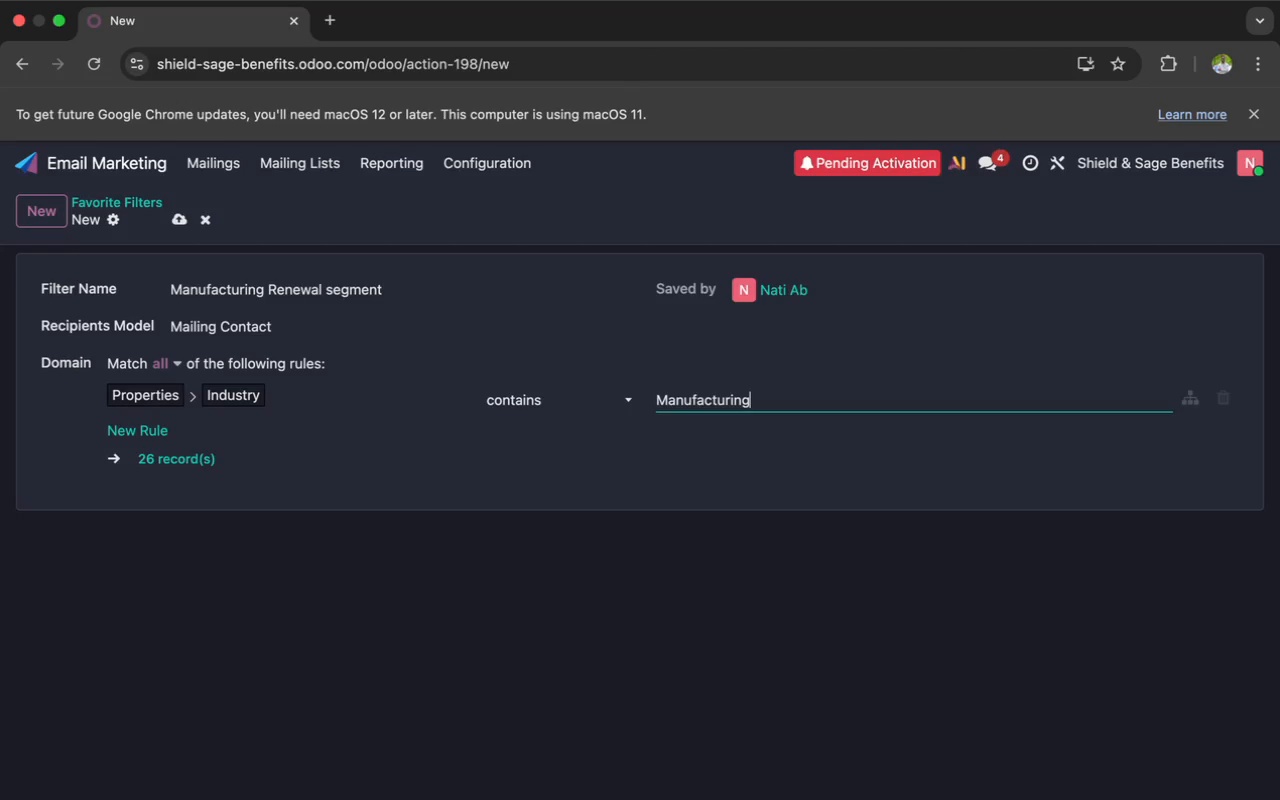 
wait(12.07)
 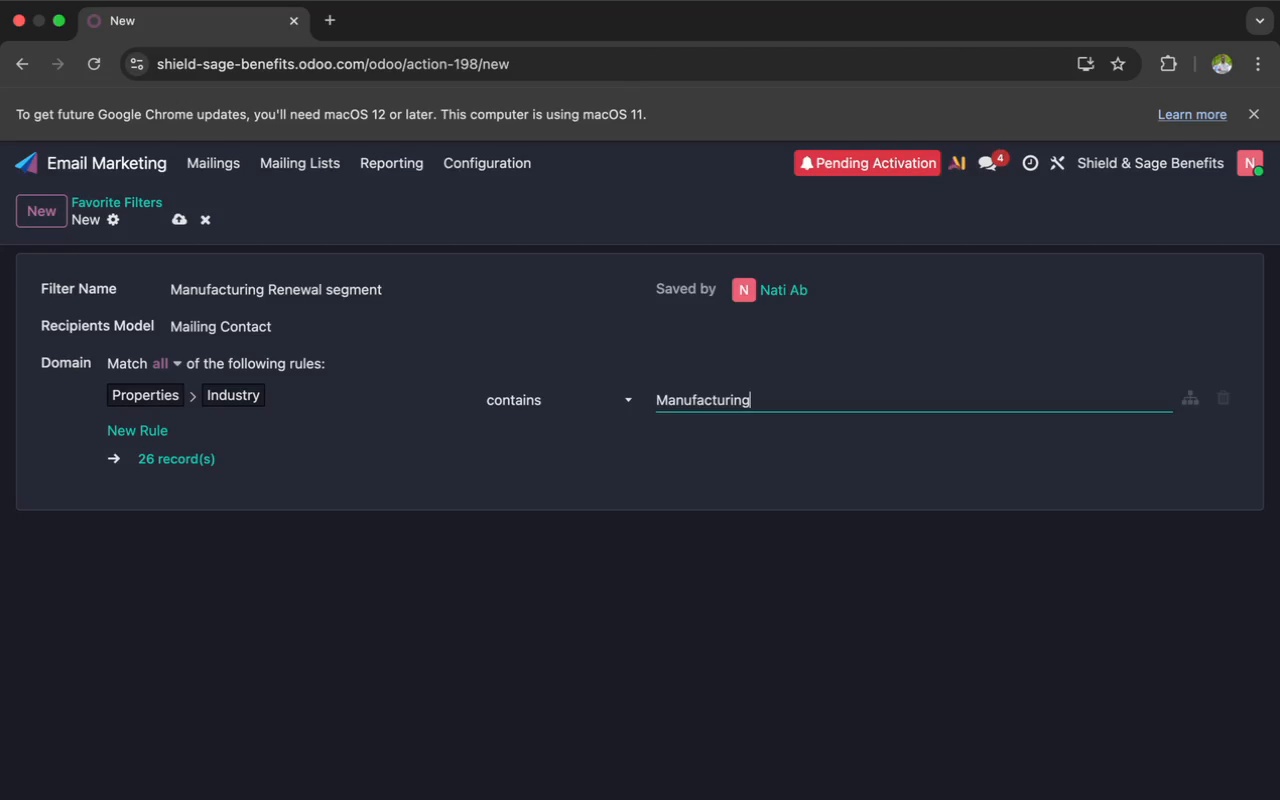 
left_click([142, 431])
 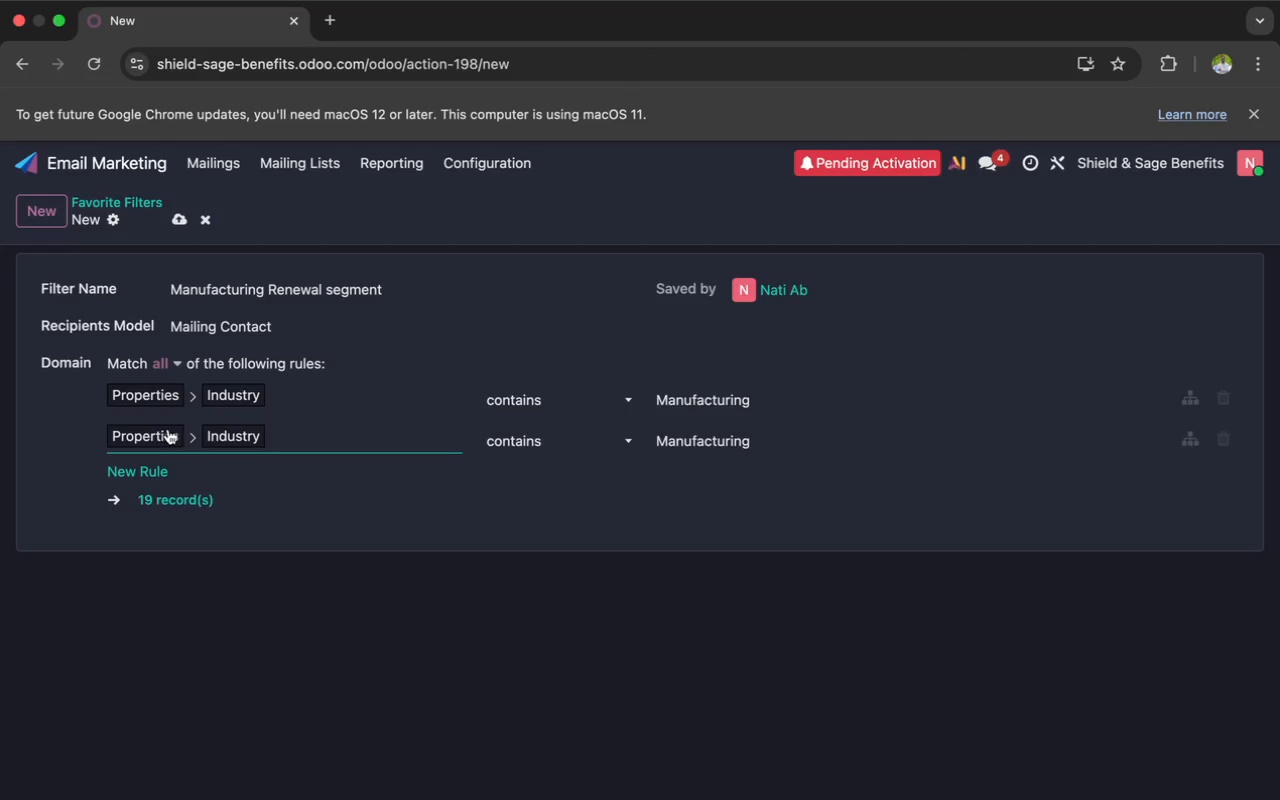 
left_click([250, 431])
 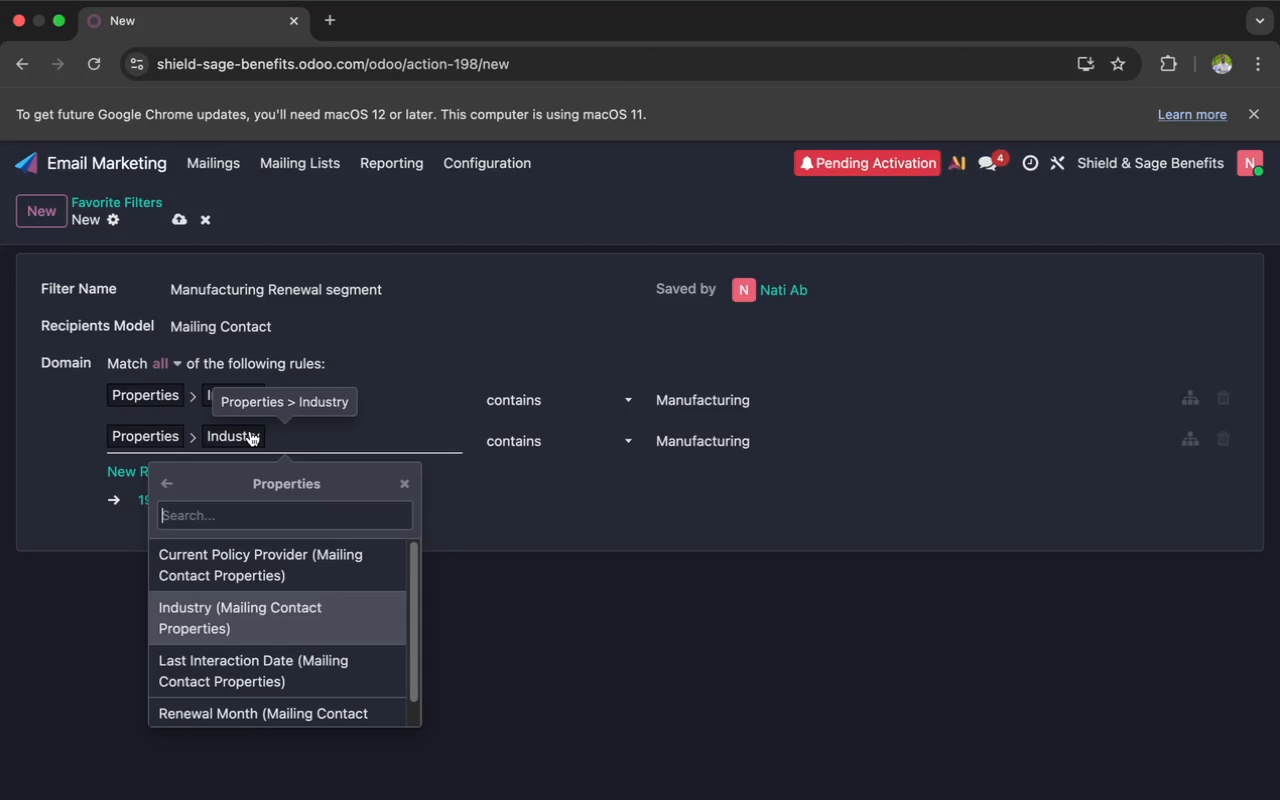 
wait(6.31)
 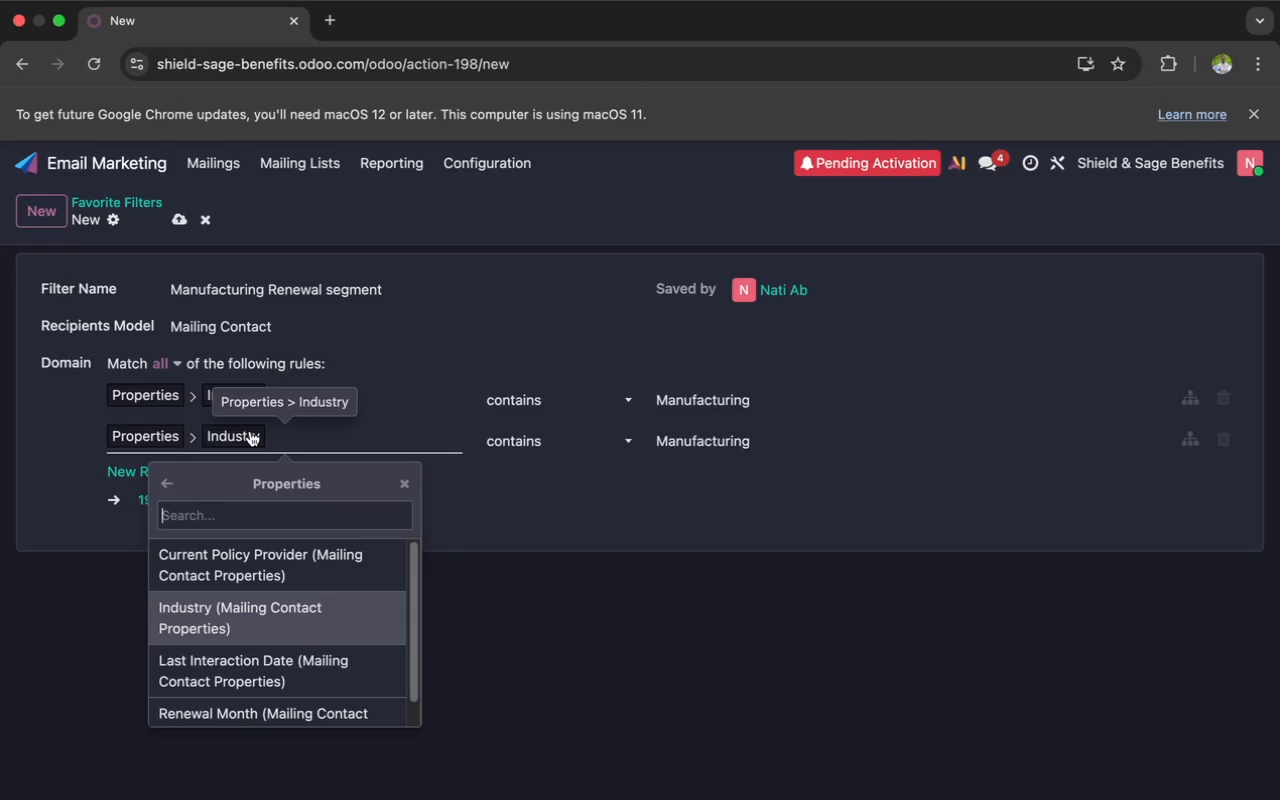 
scroll: coordinate [226, 612], scroll_direction: down, amount: 3.0
 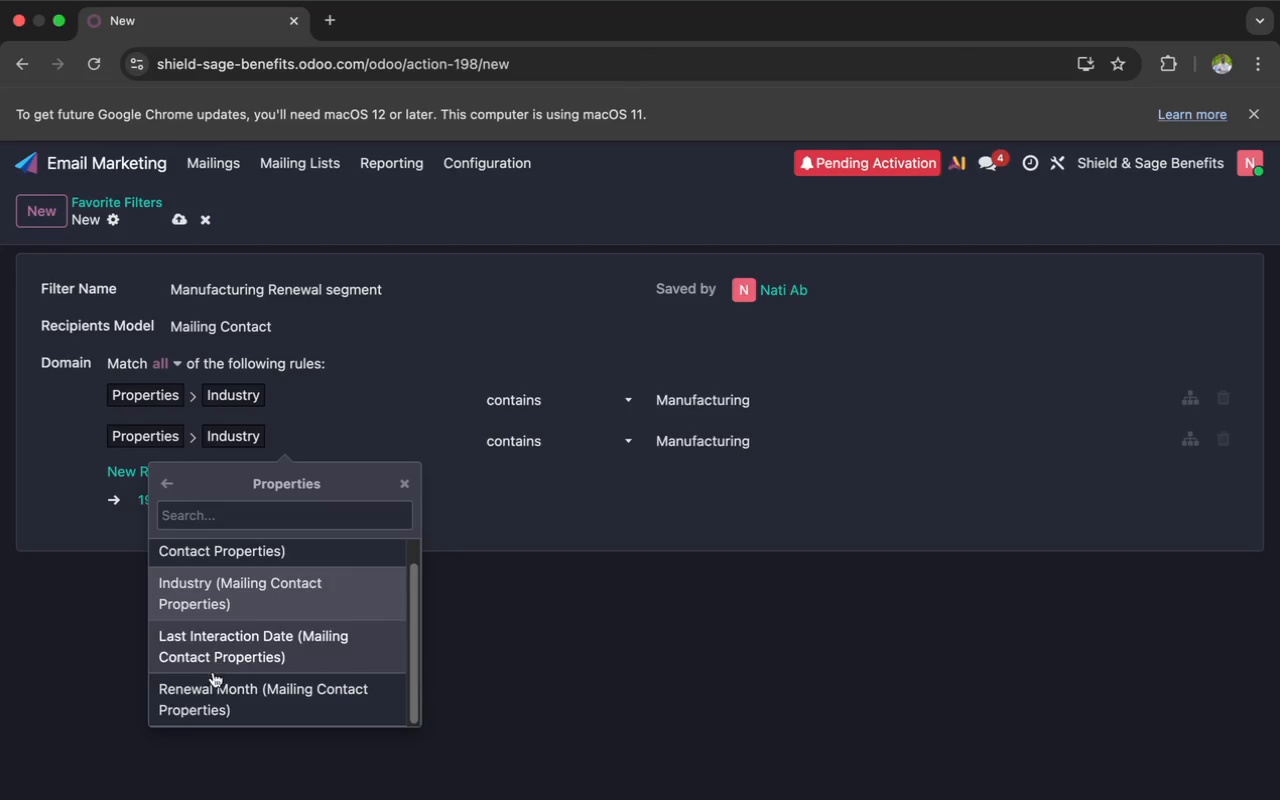 
left_click([208, 696])
 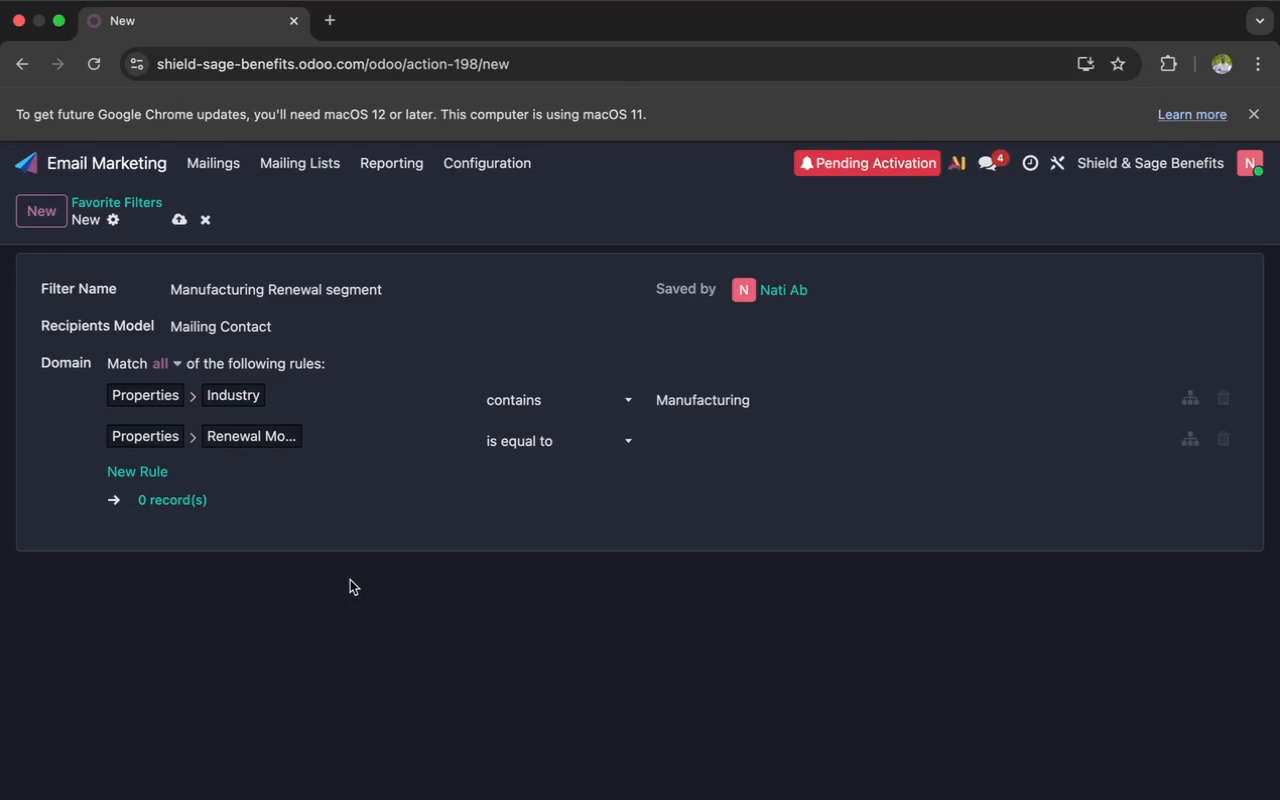 
wait(6.79)
 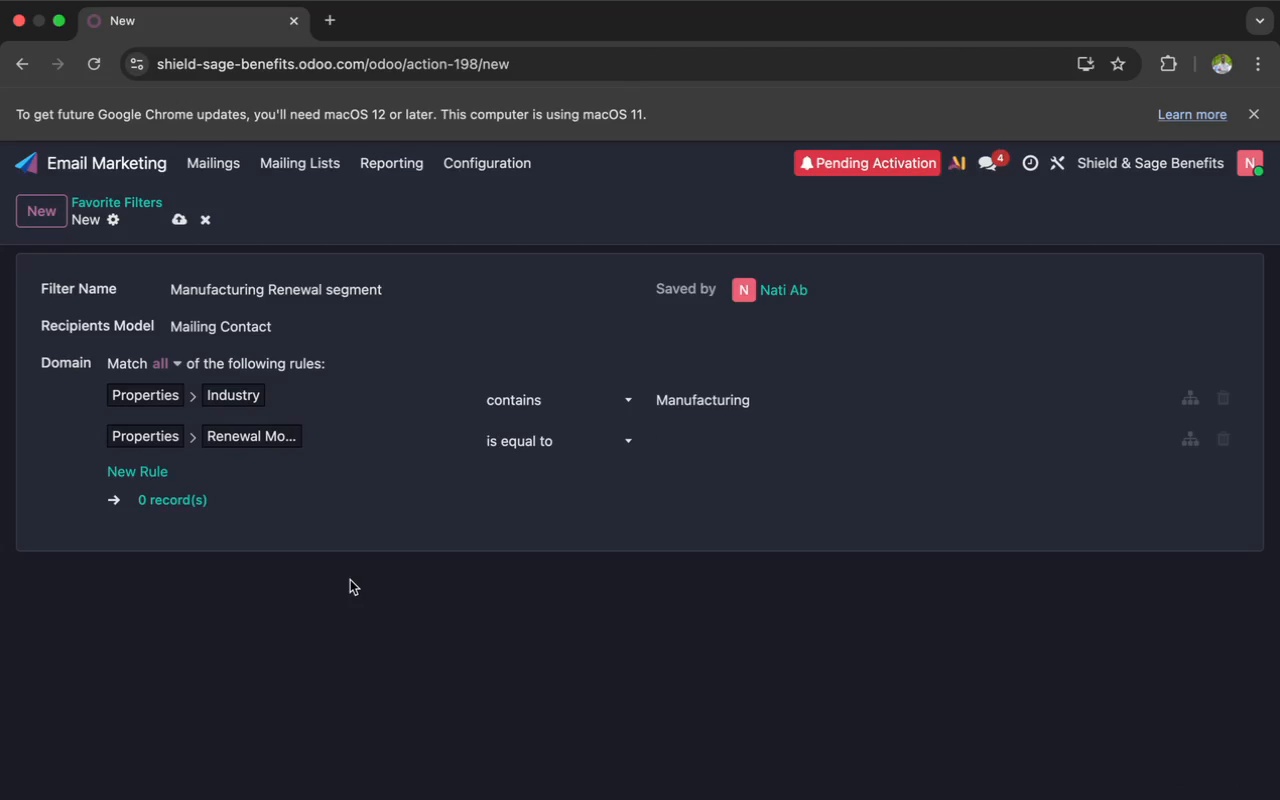 
left_click([521, 432])
 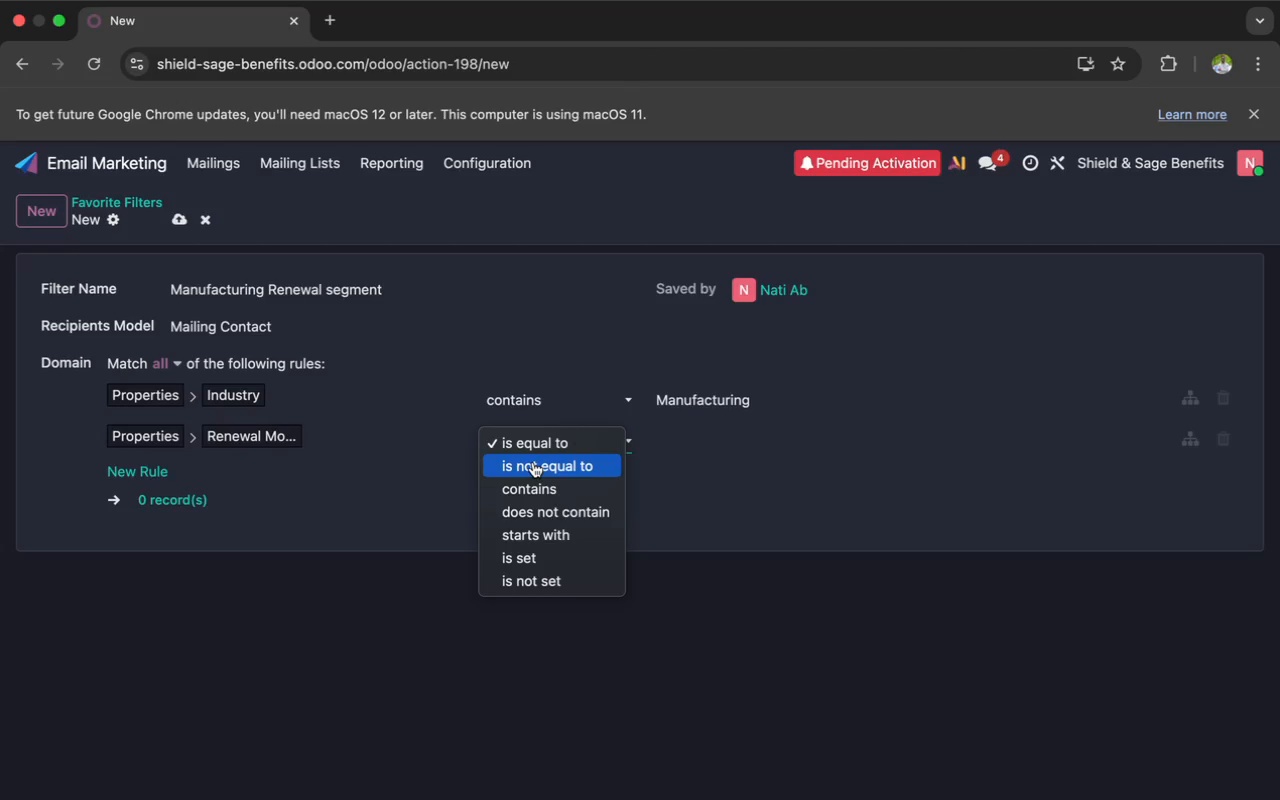 
wait(14.82)
 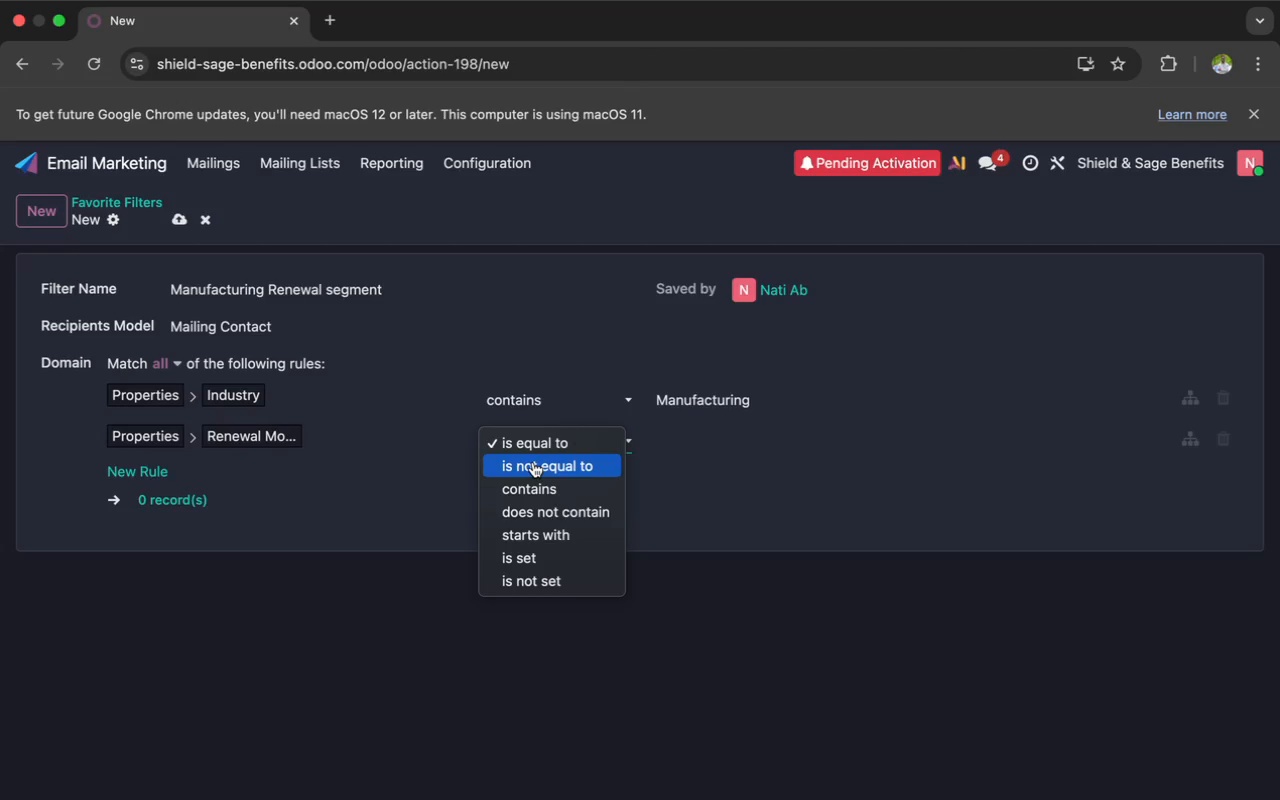 
left_click([535, 467])
 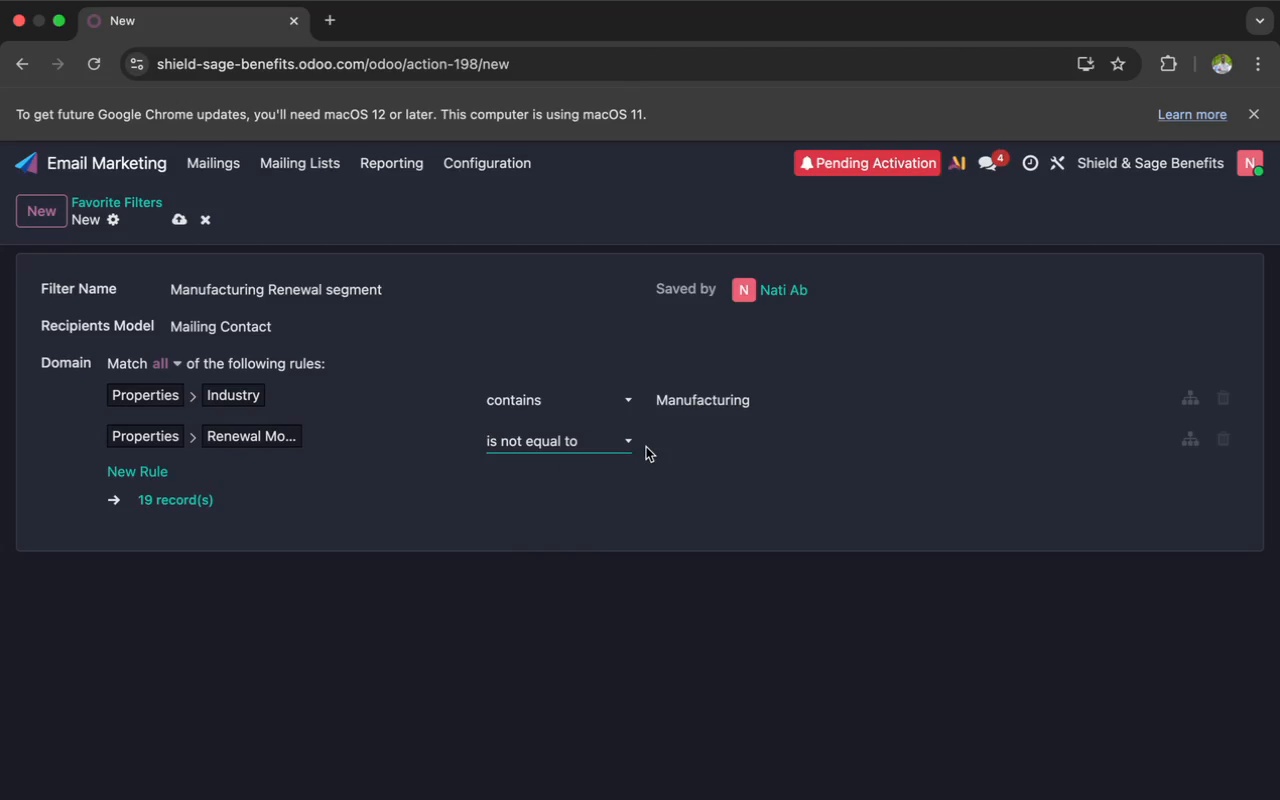 
left_click([660, 440])
 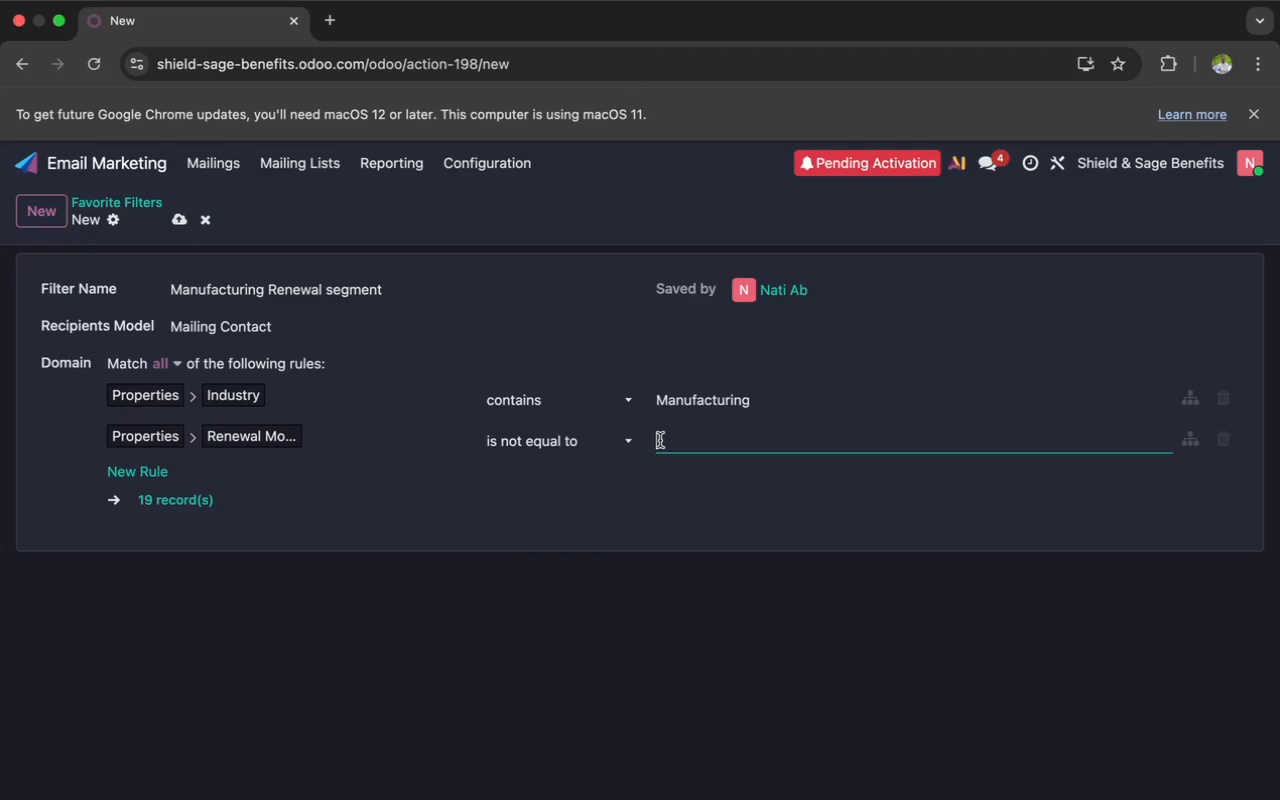 
key(3)
 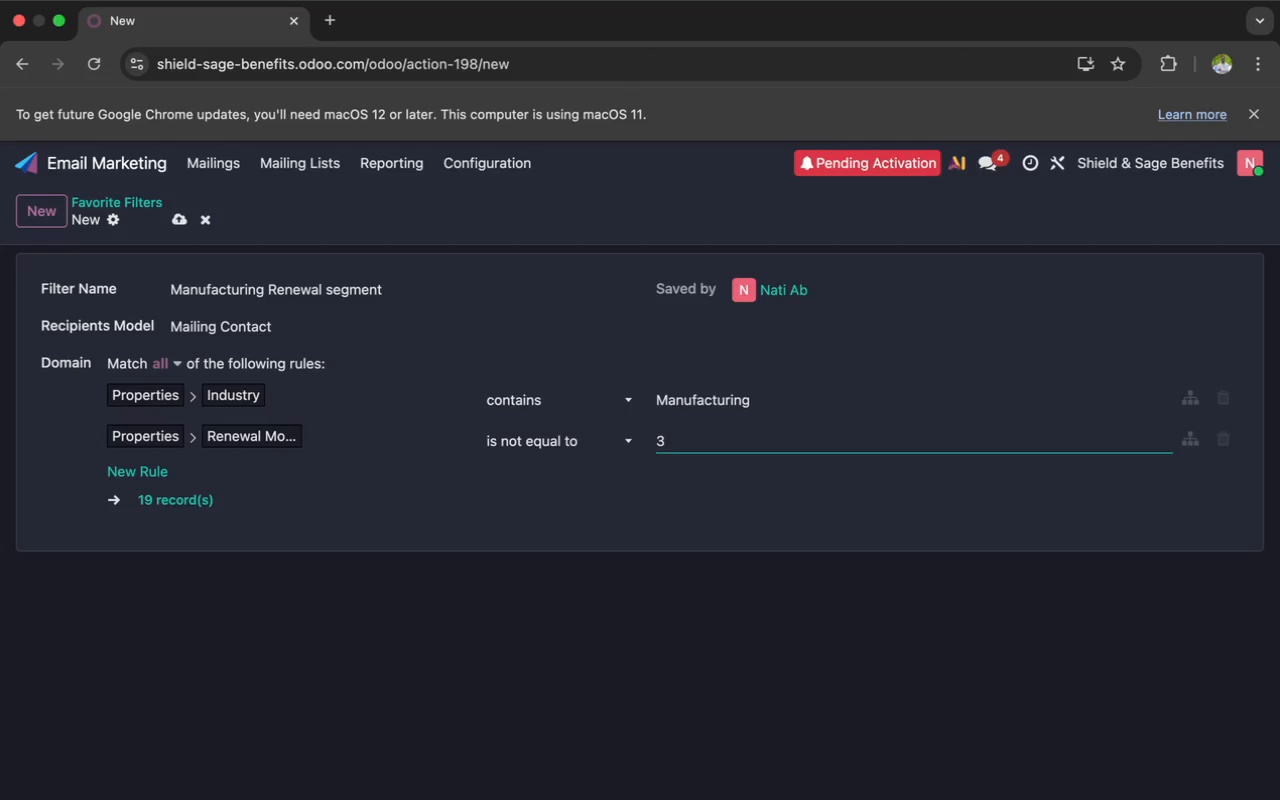 
wait(47.55)
 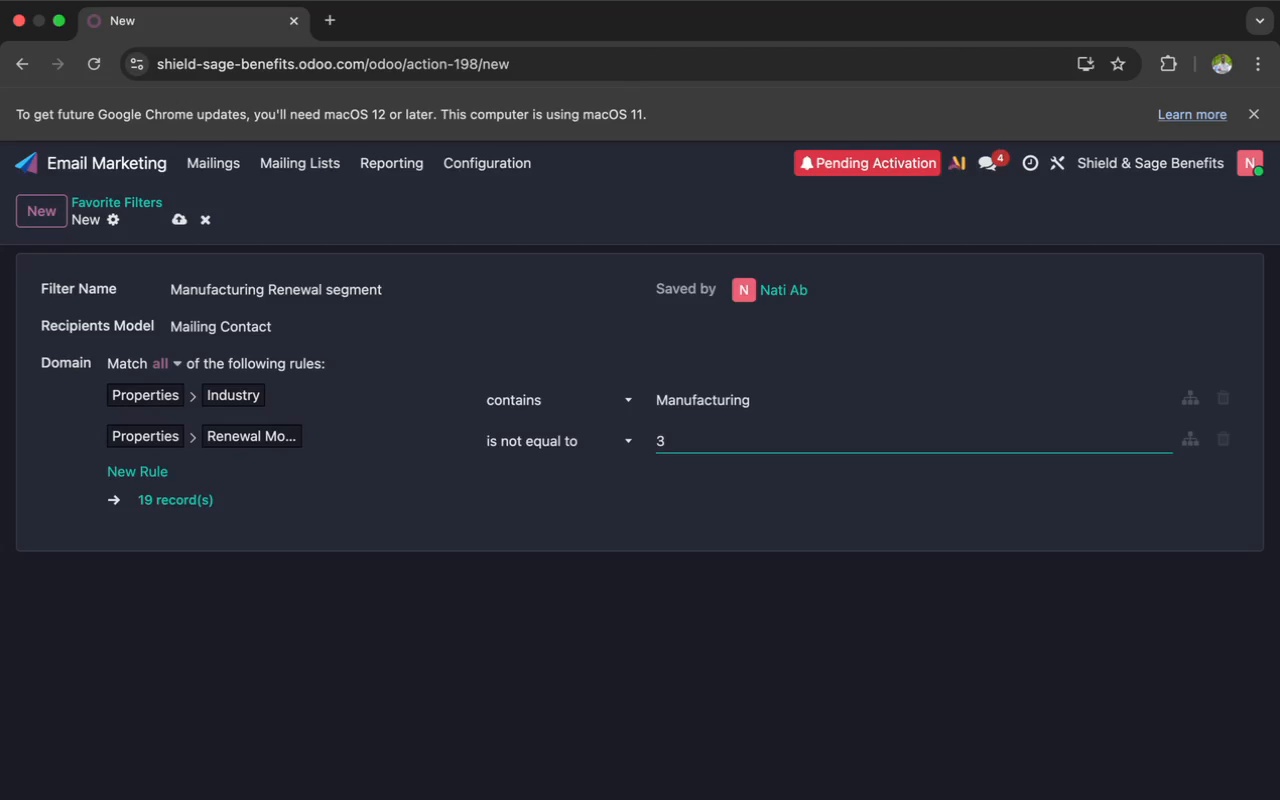 
left_click([631, 440])